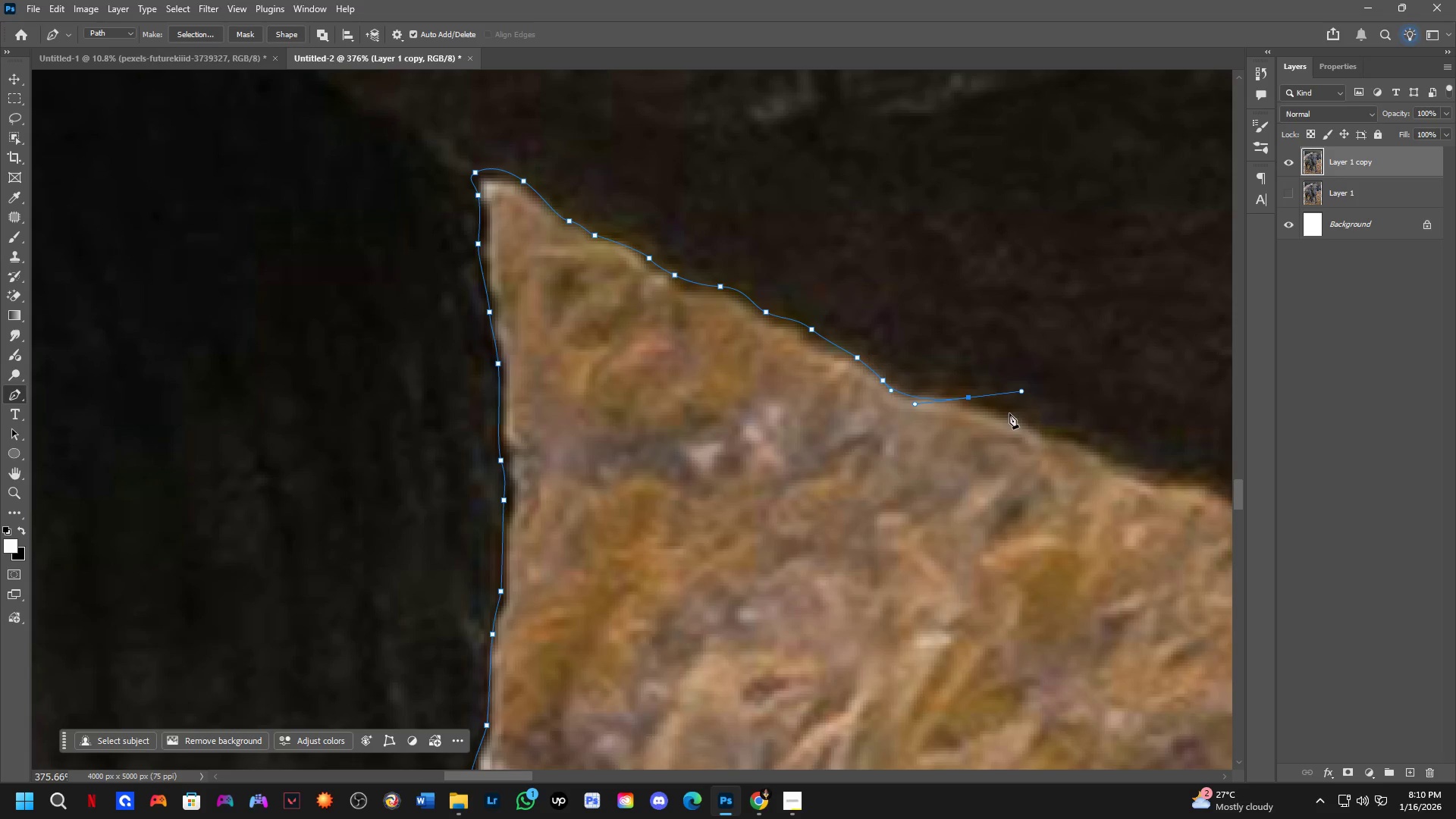 
key(Control+ControlLeft)
 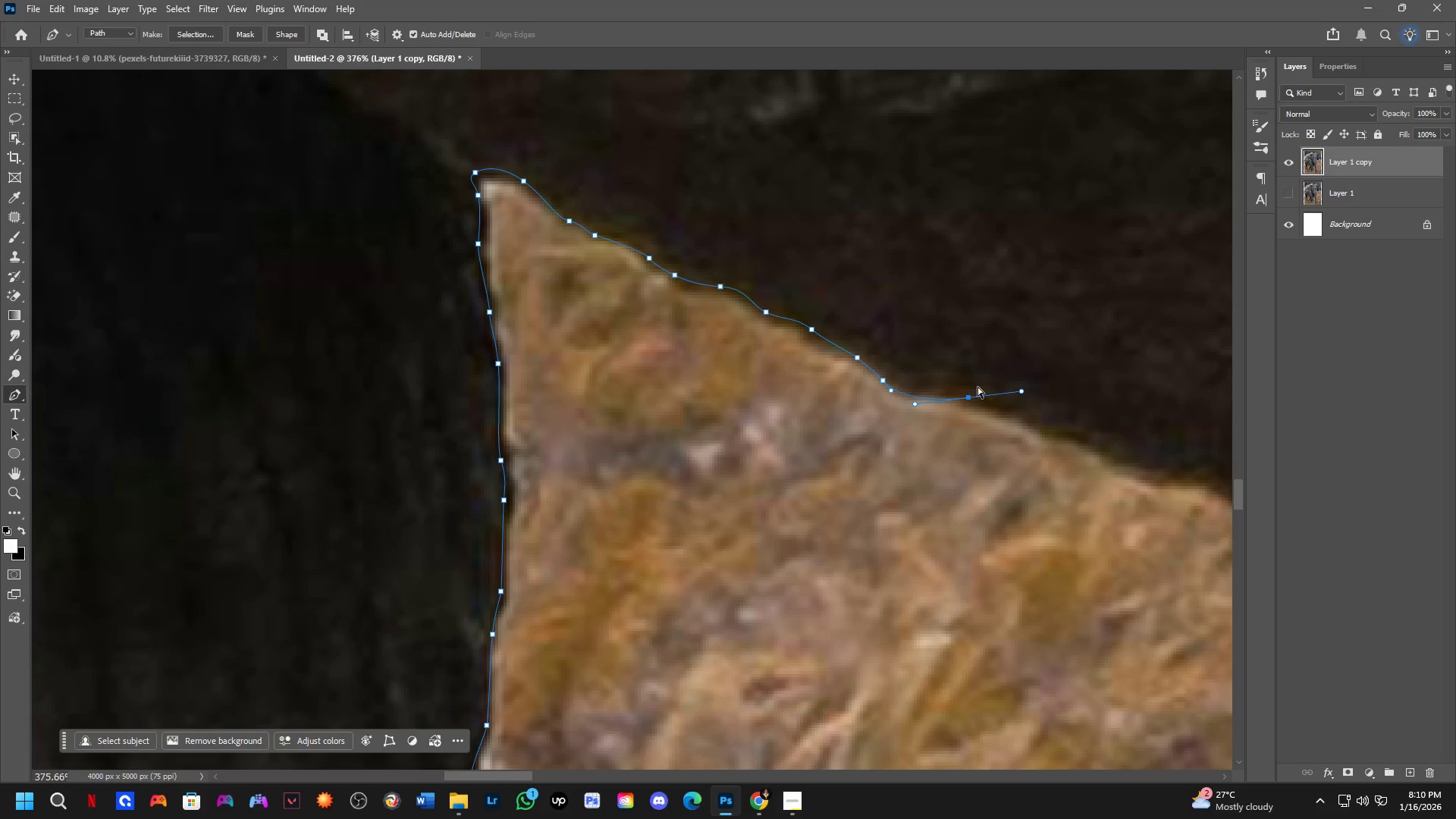 
key(Control+Z)
 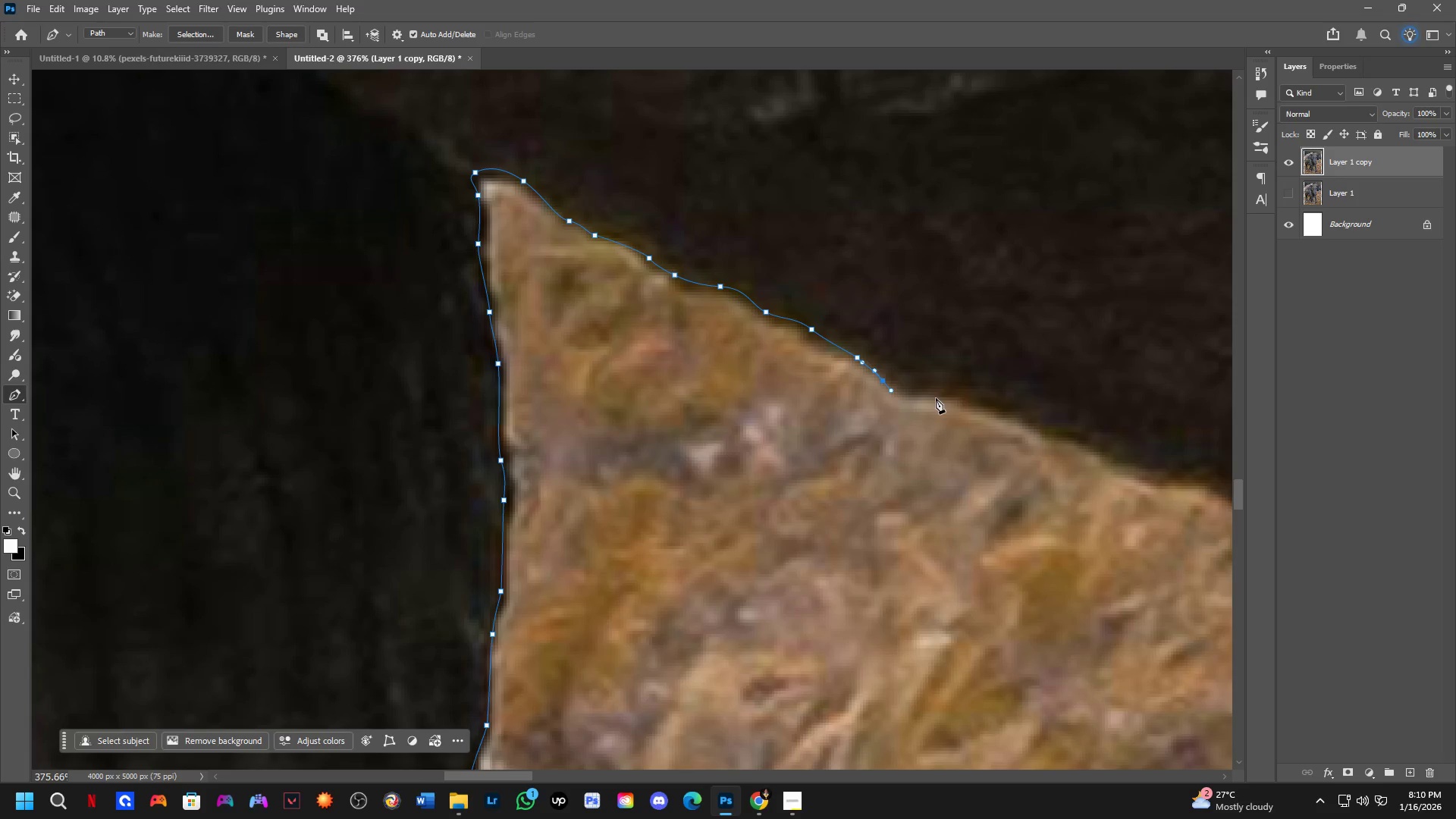 
left_click_drag(start_coordinate=[935, 394], to_coordinate=[954, 398])
 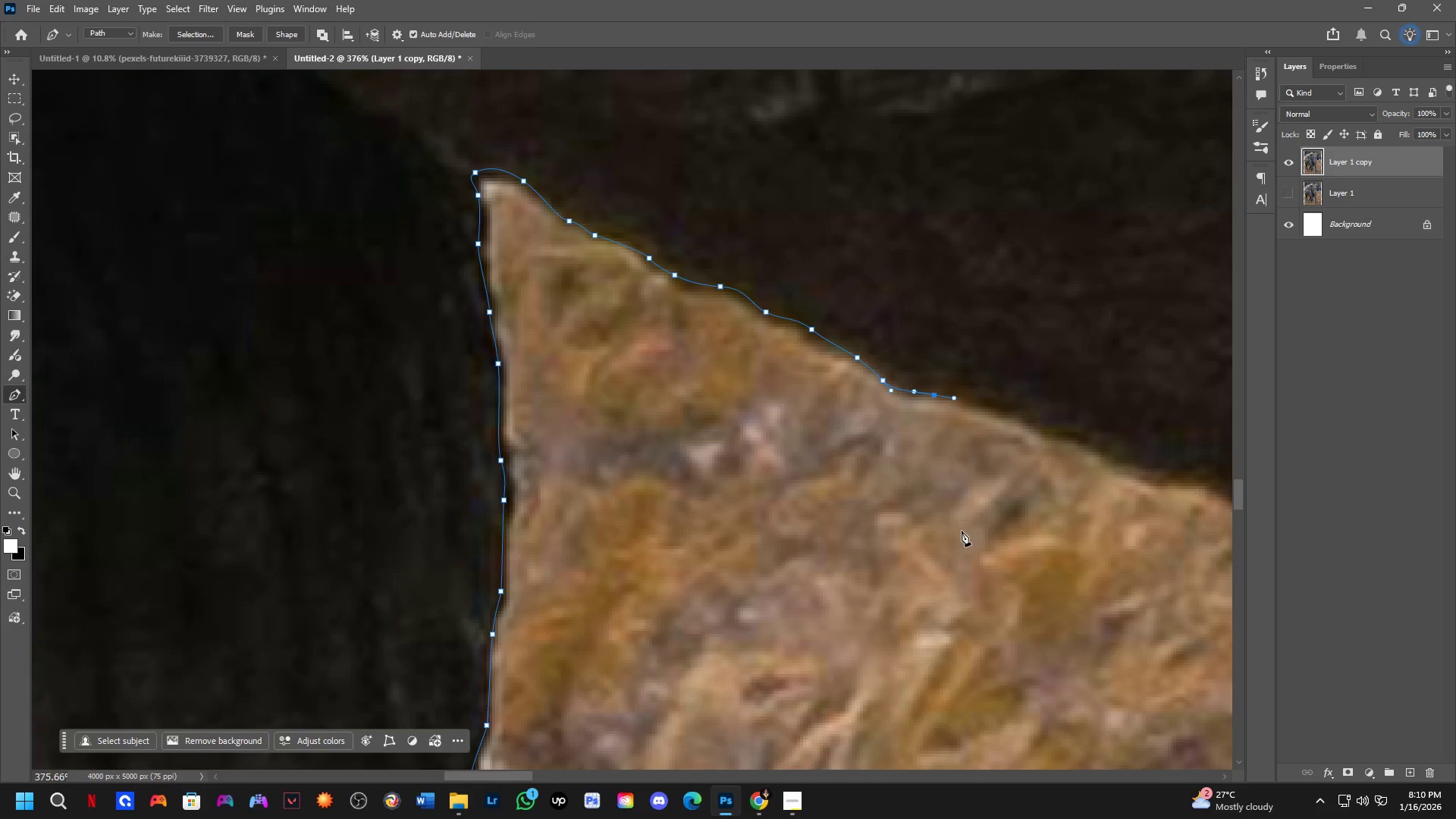 
wait(14.34)
 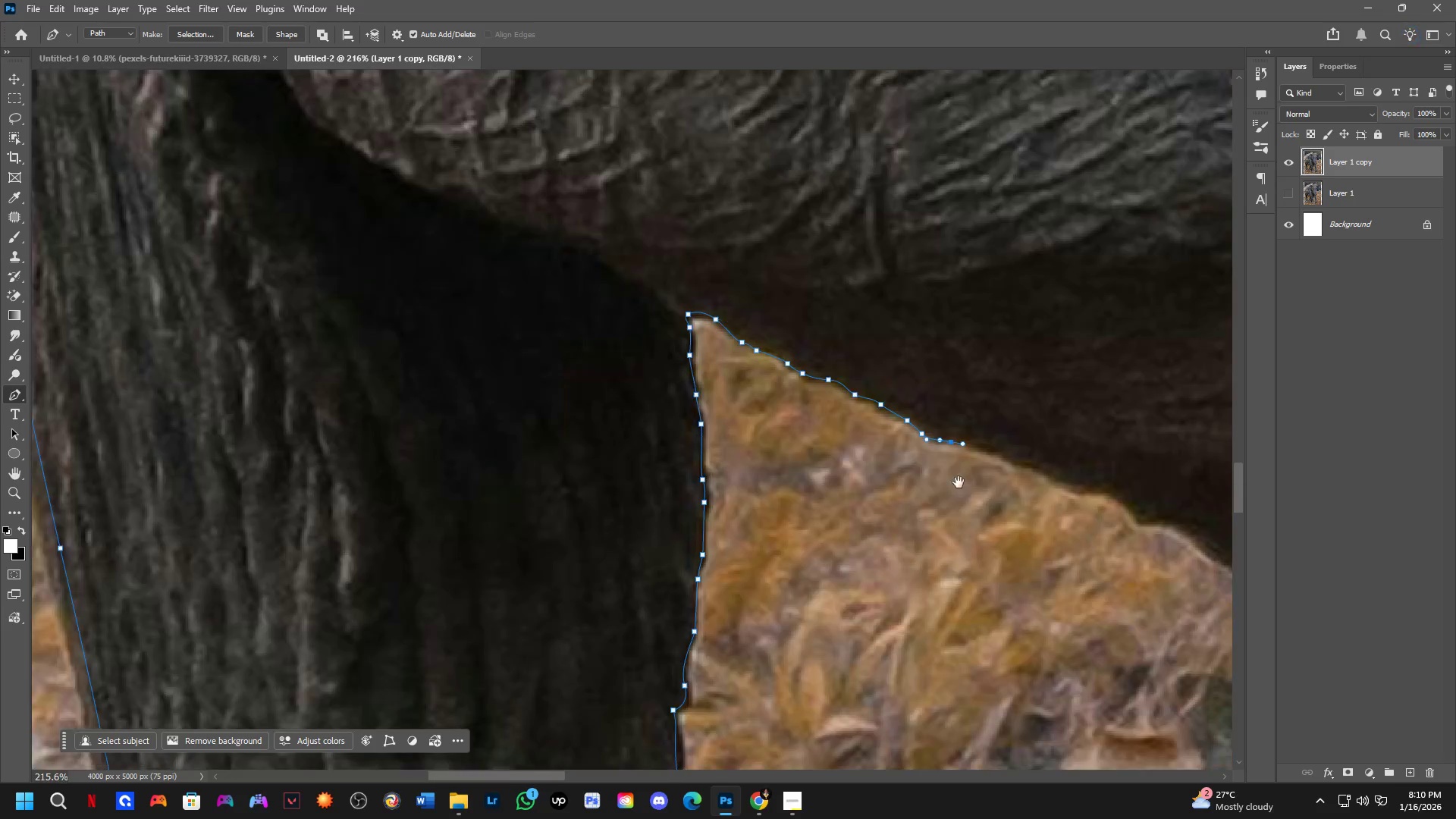 
hold_key(key=Space, duration=0.56)
 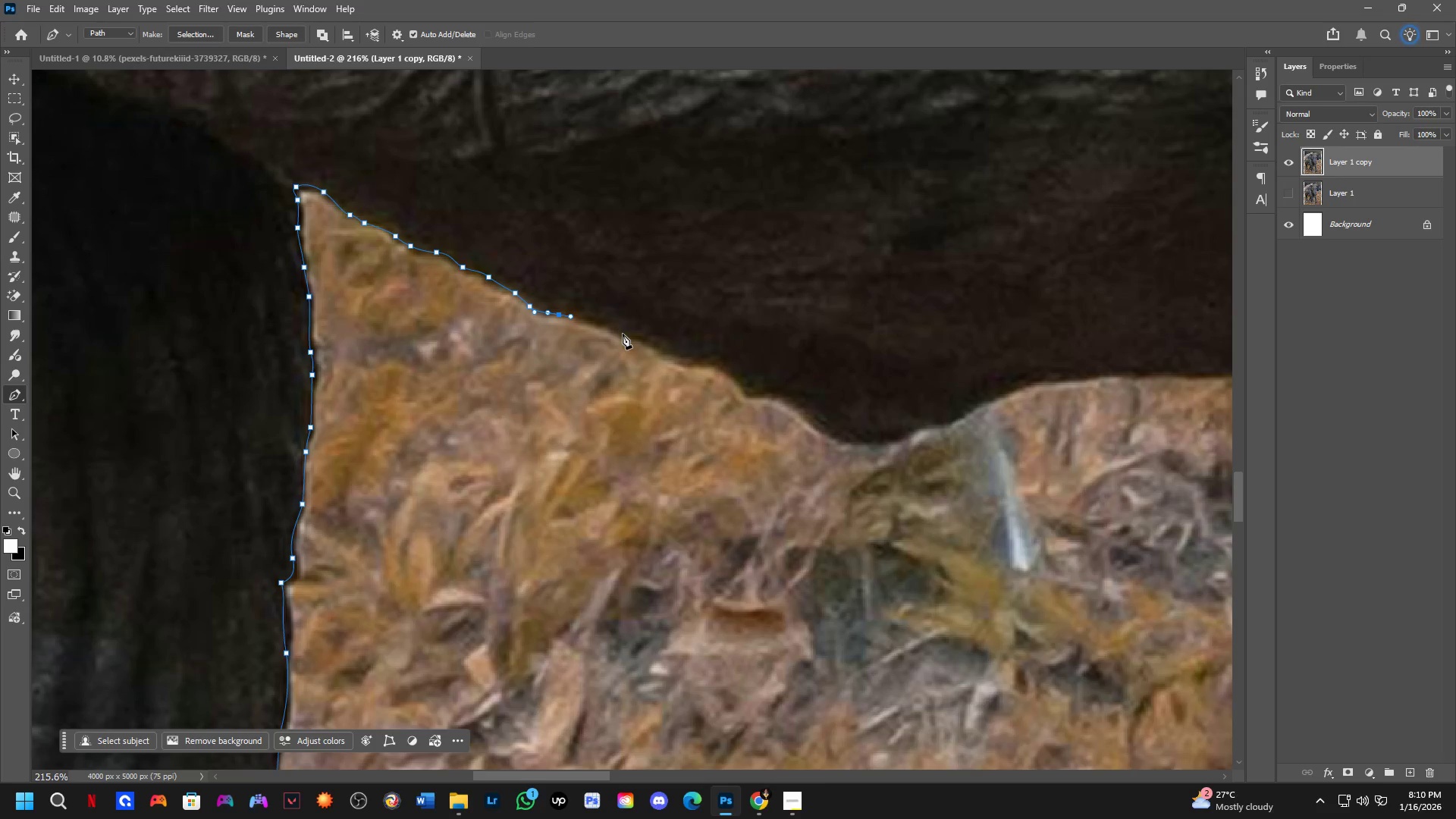 
left_click_drag(start_coordinate=[957, 482], to_coordinate=[574, 358])
 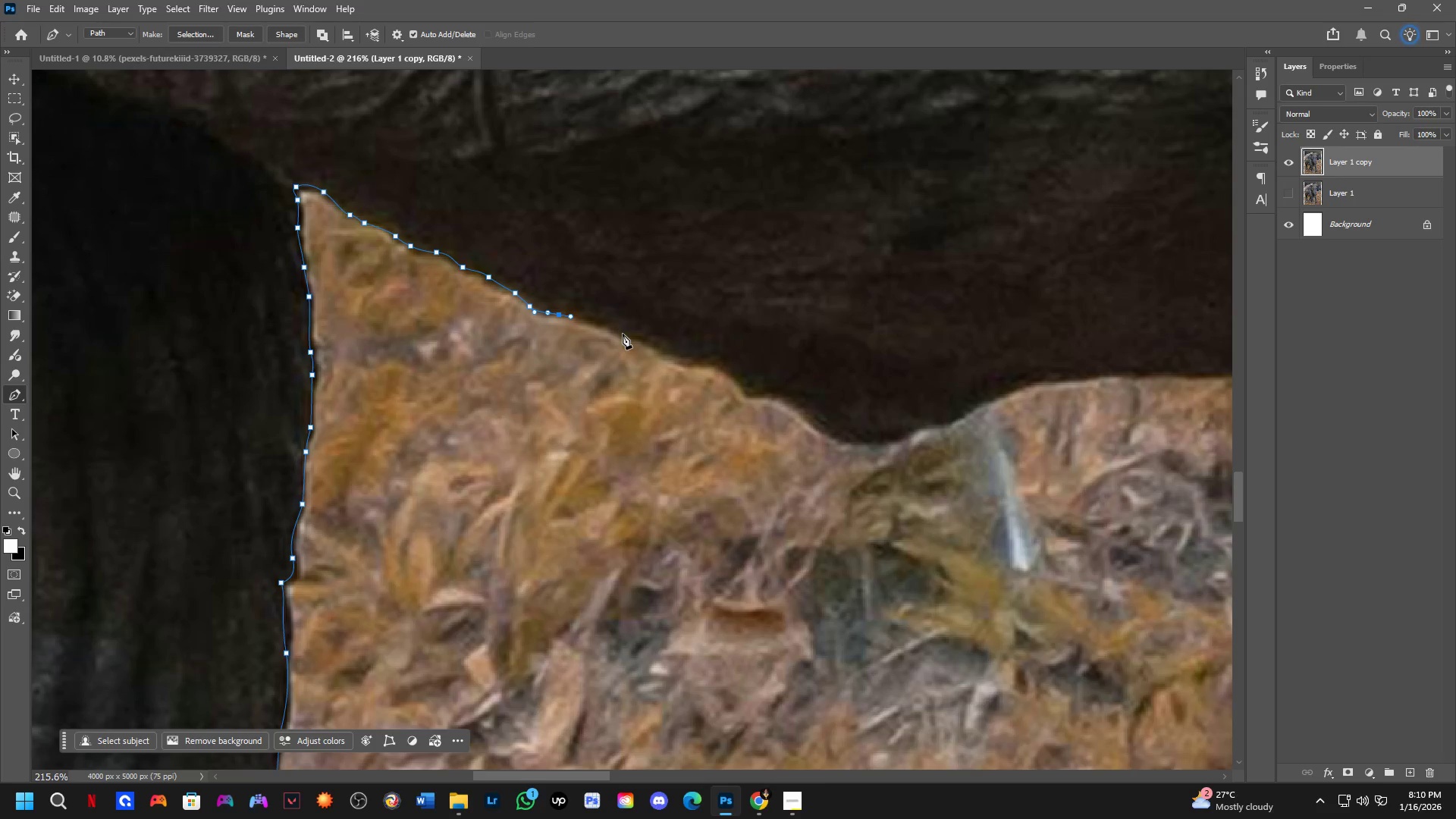 
scroll: coordinate [956, 483], scroll_direction: down, amount: 6.0
 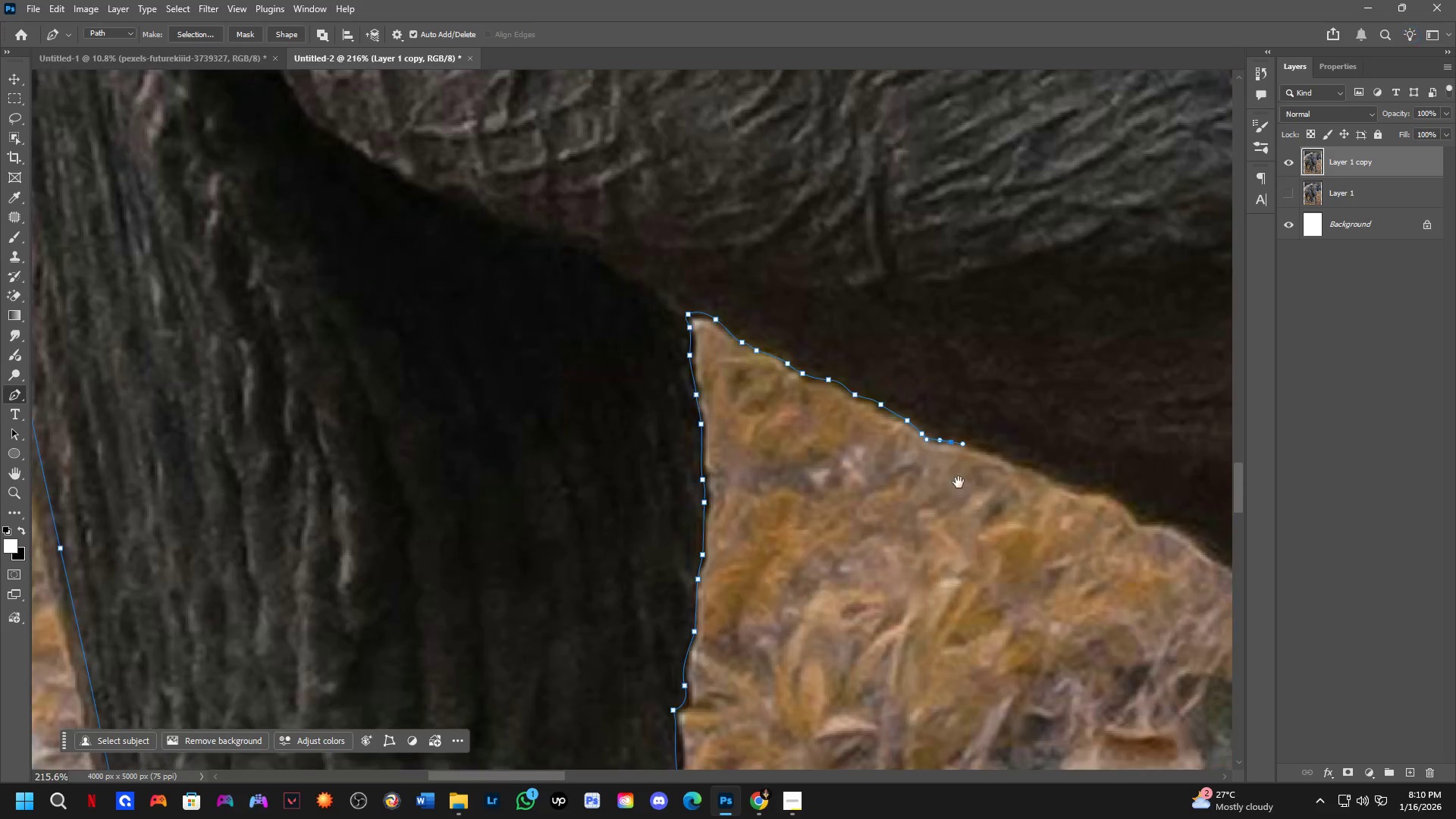 
left_click_drag(start_coordinate=[628, 335], to_coordinate=[645, 340])
 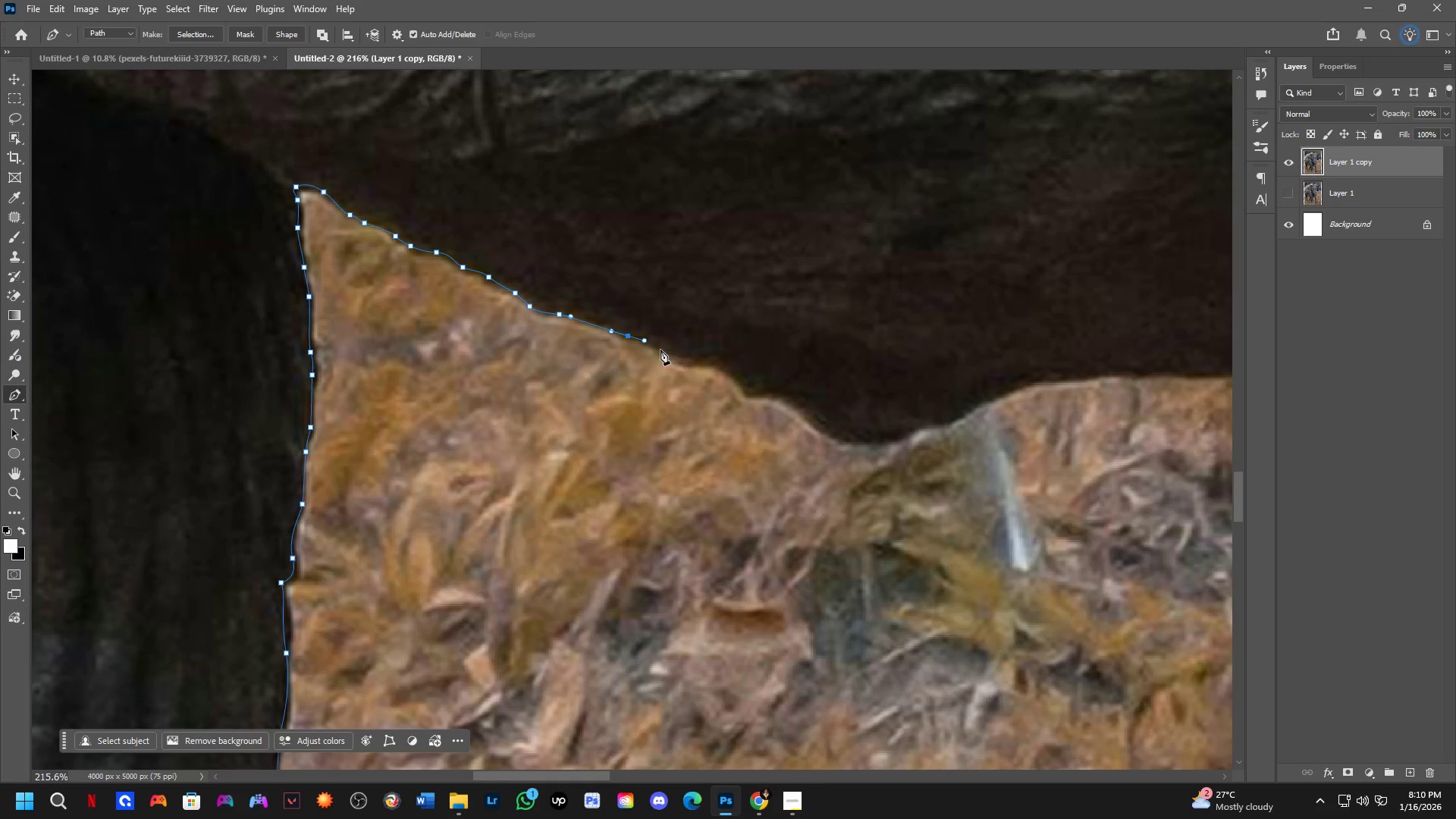 
left_click_drag(start_coordinate=[665, 351], to_coordinate=[676, 354])
 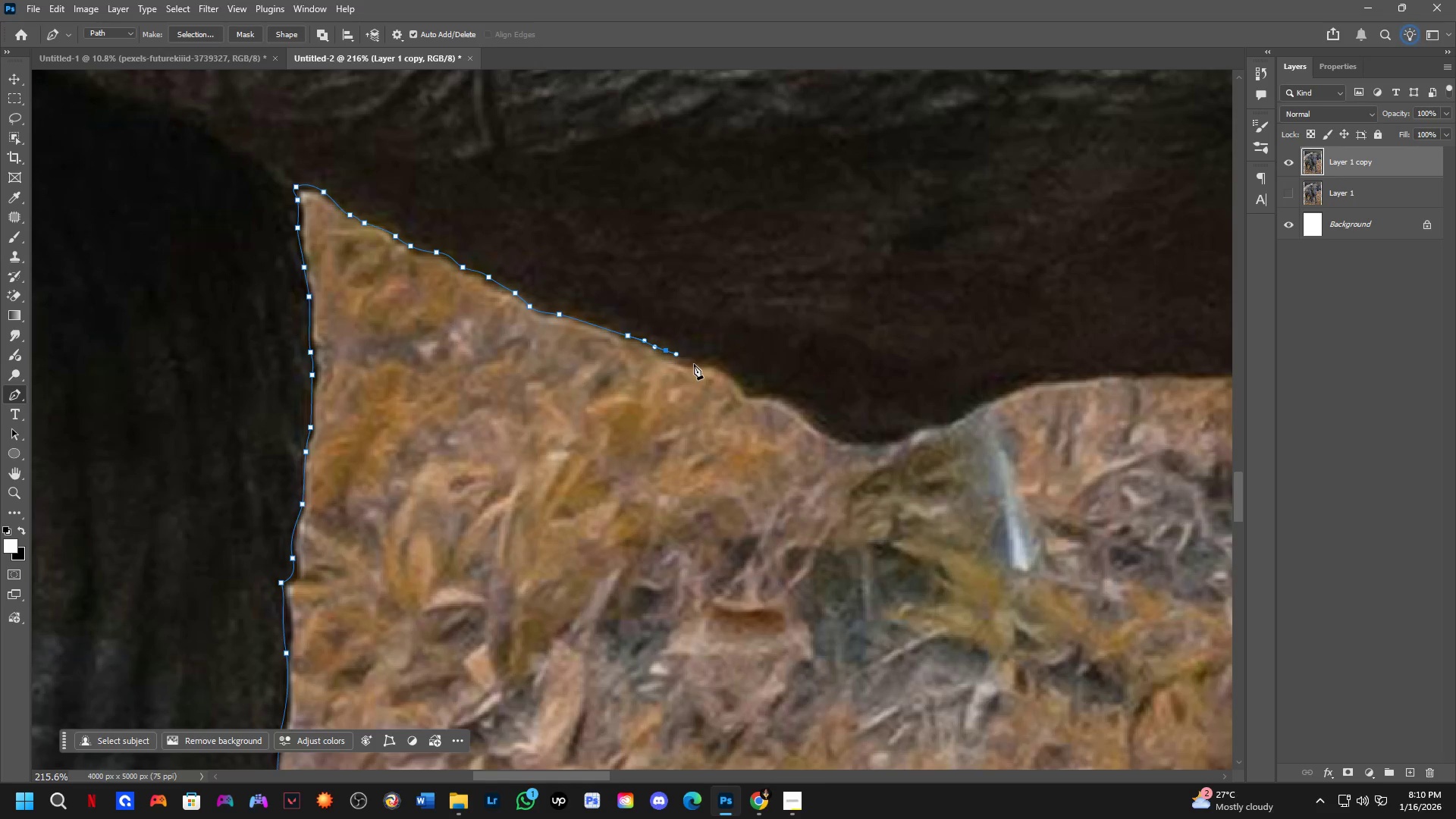 
left_click_drag(start_coordinate=[698, 364], to_coordinate=[714, 365])
 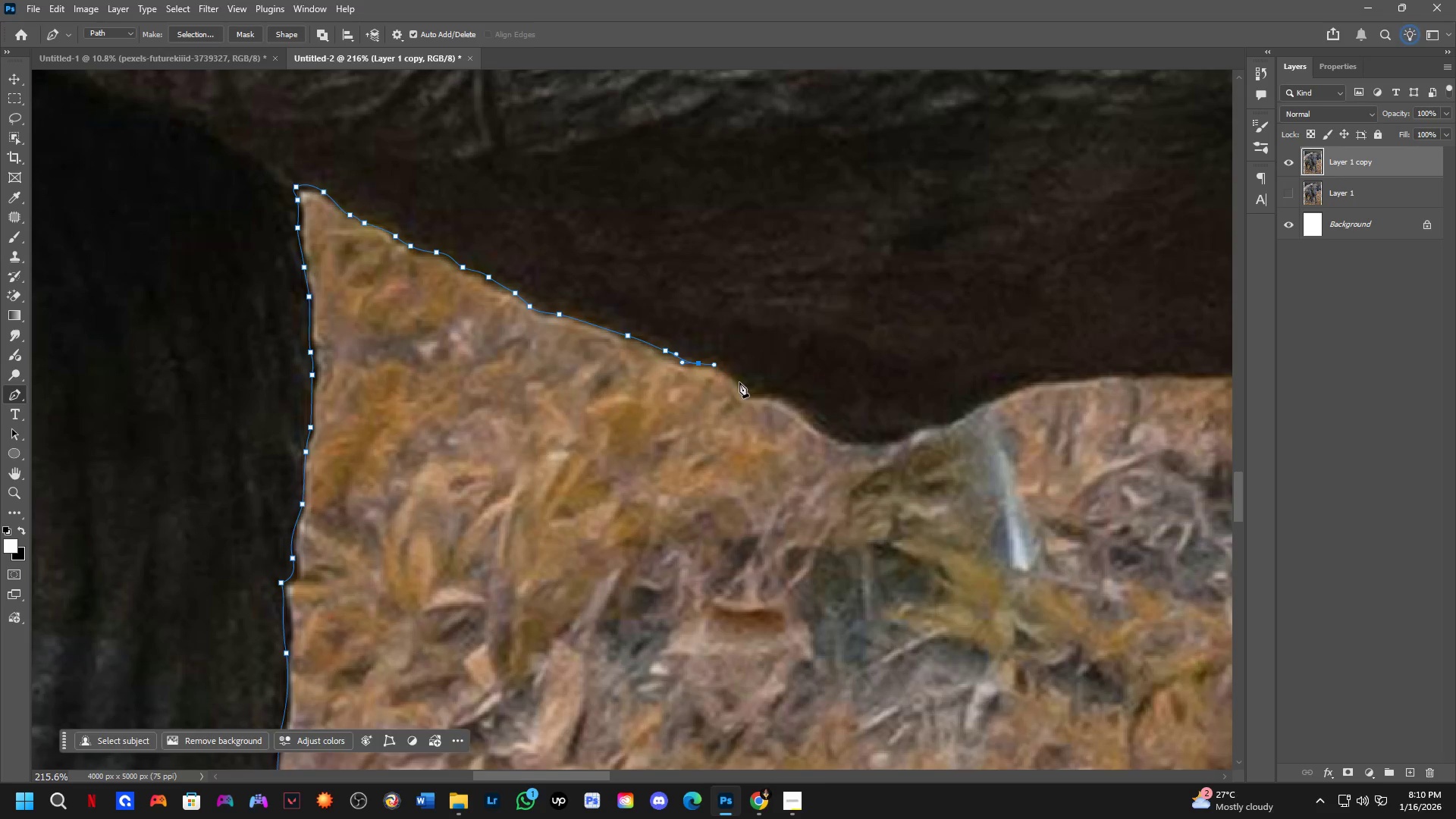 
left_click_drag(start_coordinate=[745, 390], to_coordinate=[749, 395])
 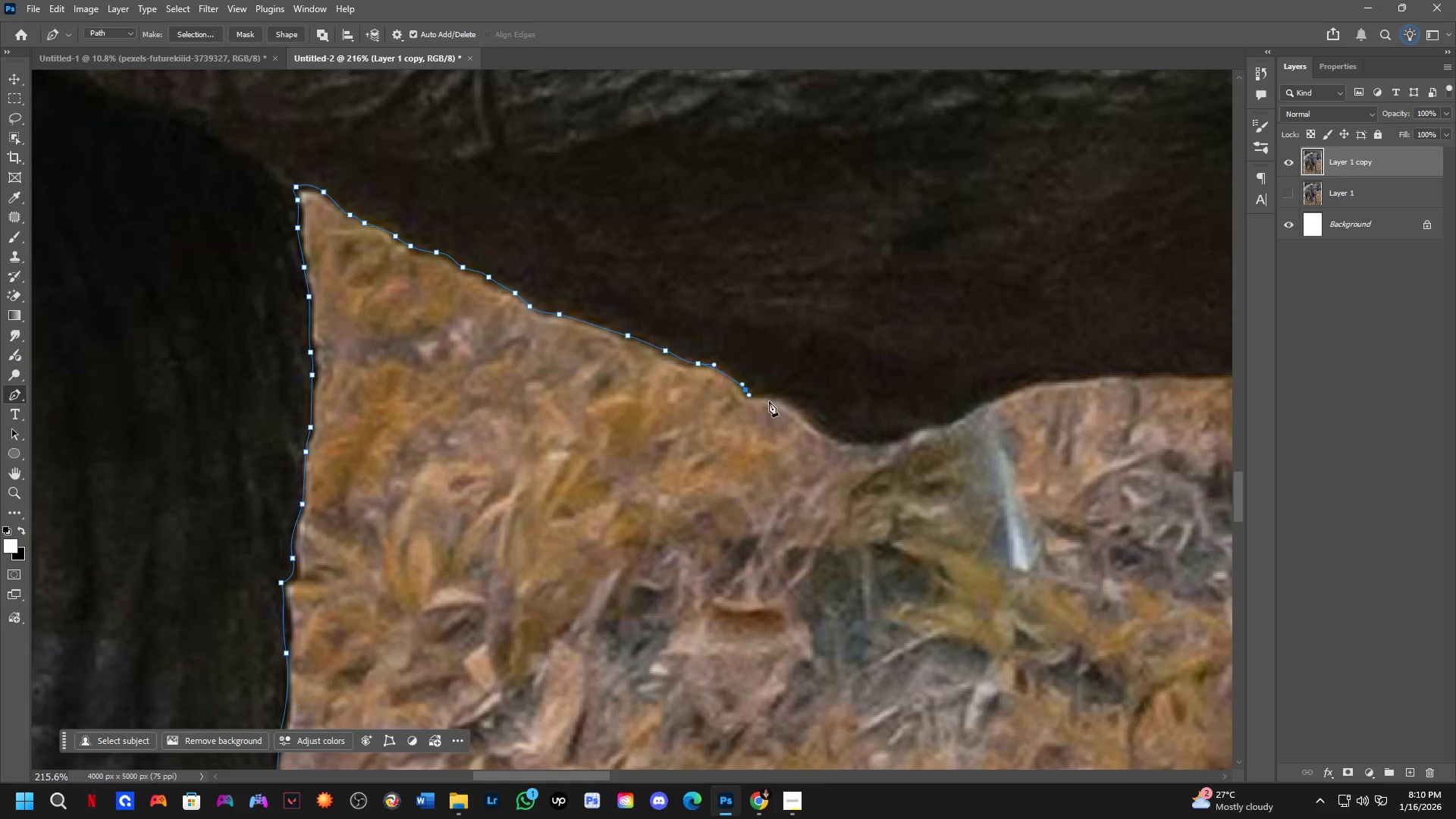 
left_click_drag(start_coordinate=[783, 403], to_coordinate=[796, 405])
 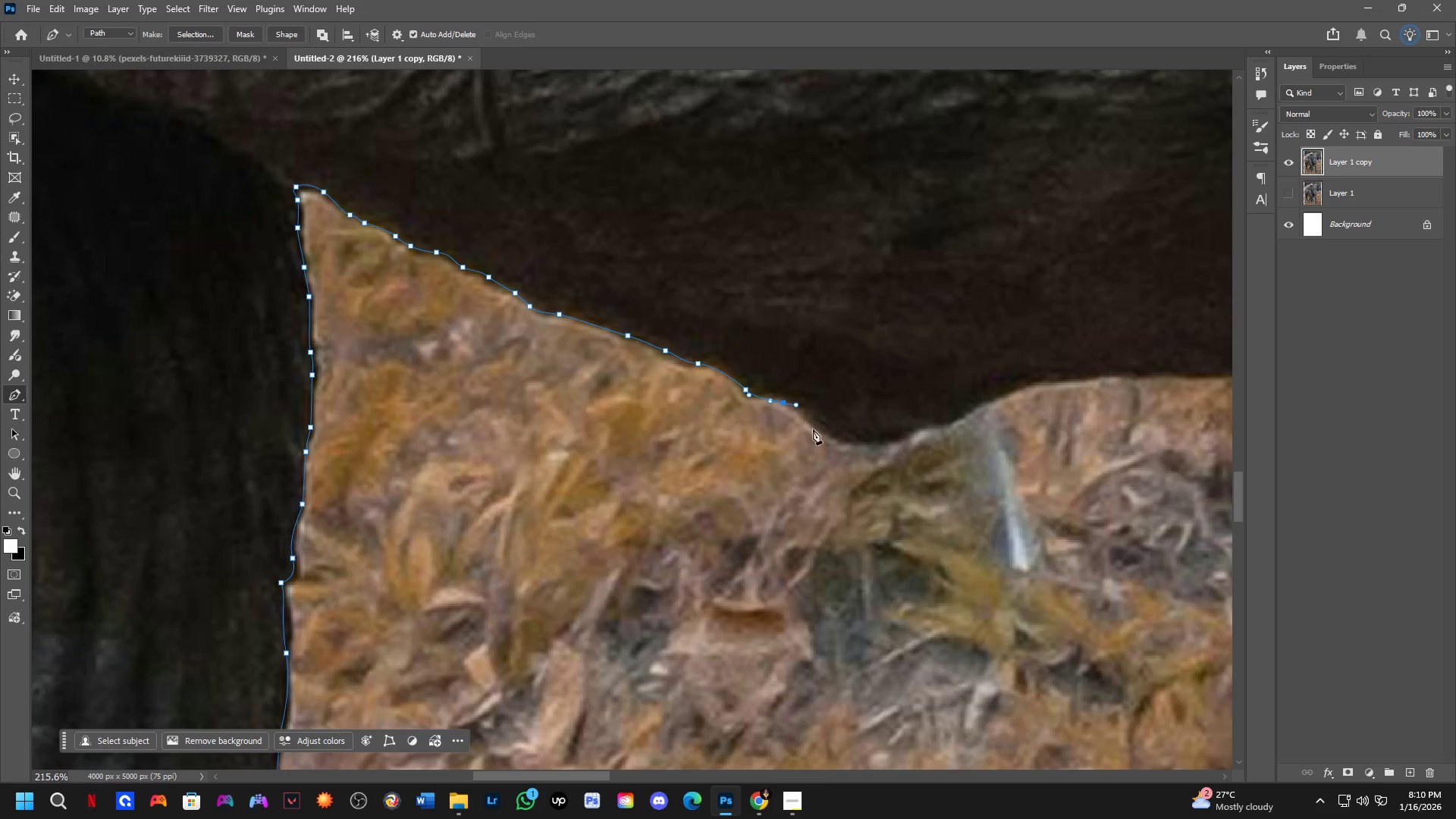 
left_click_drag(start_coordinate=[814, 430], to_coordinate=[846, 444])
 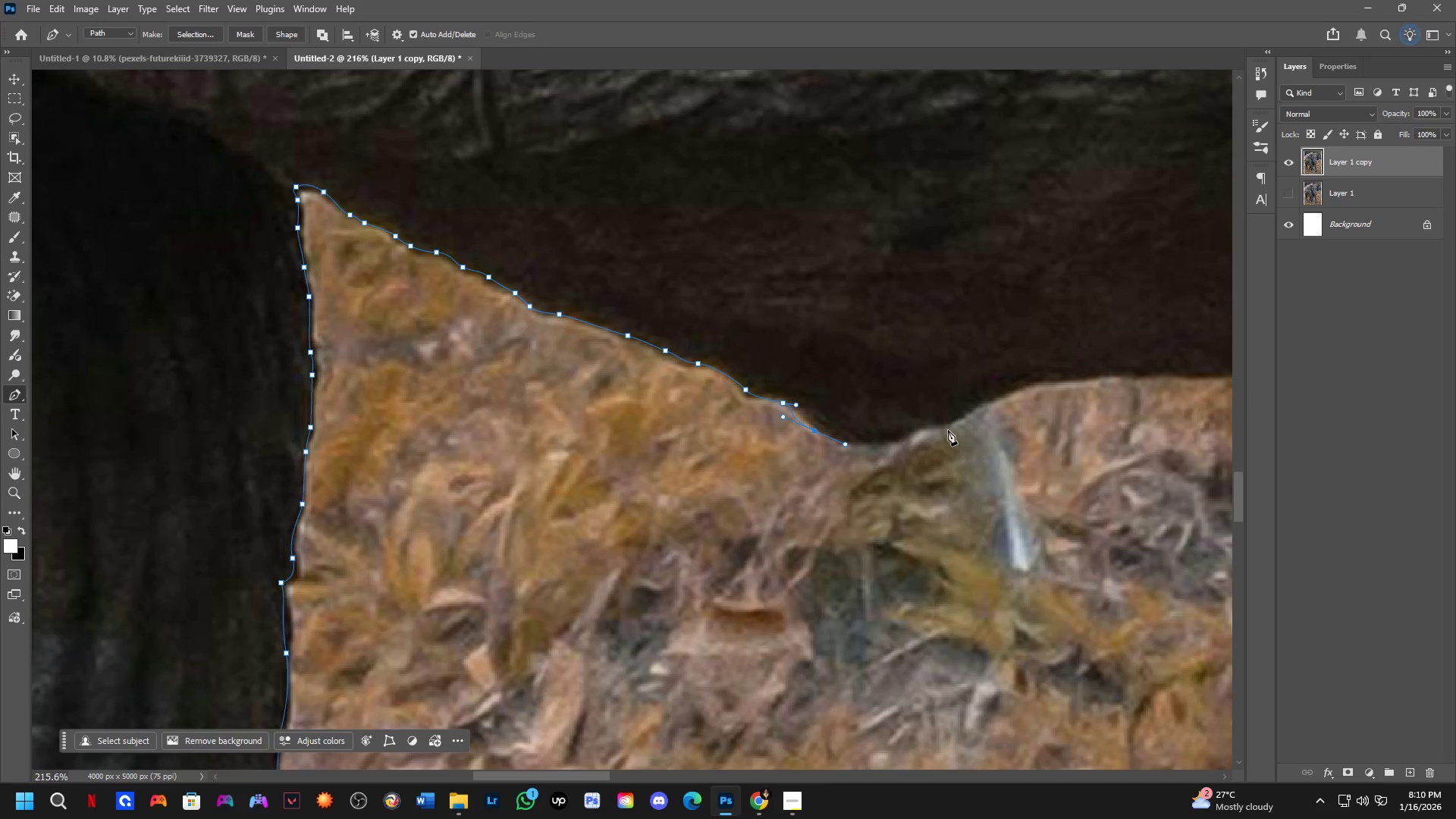 
key(Control+Z)
 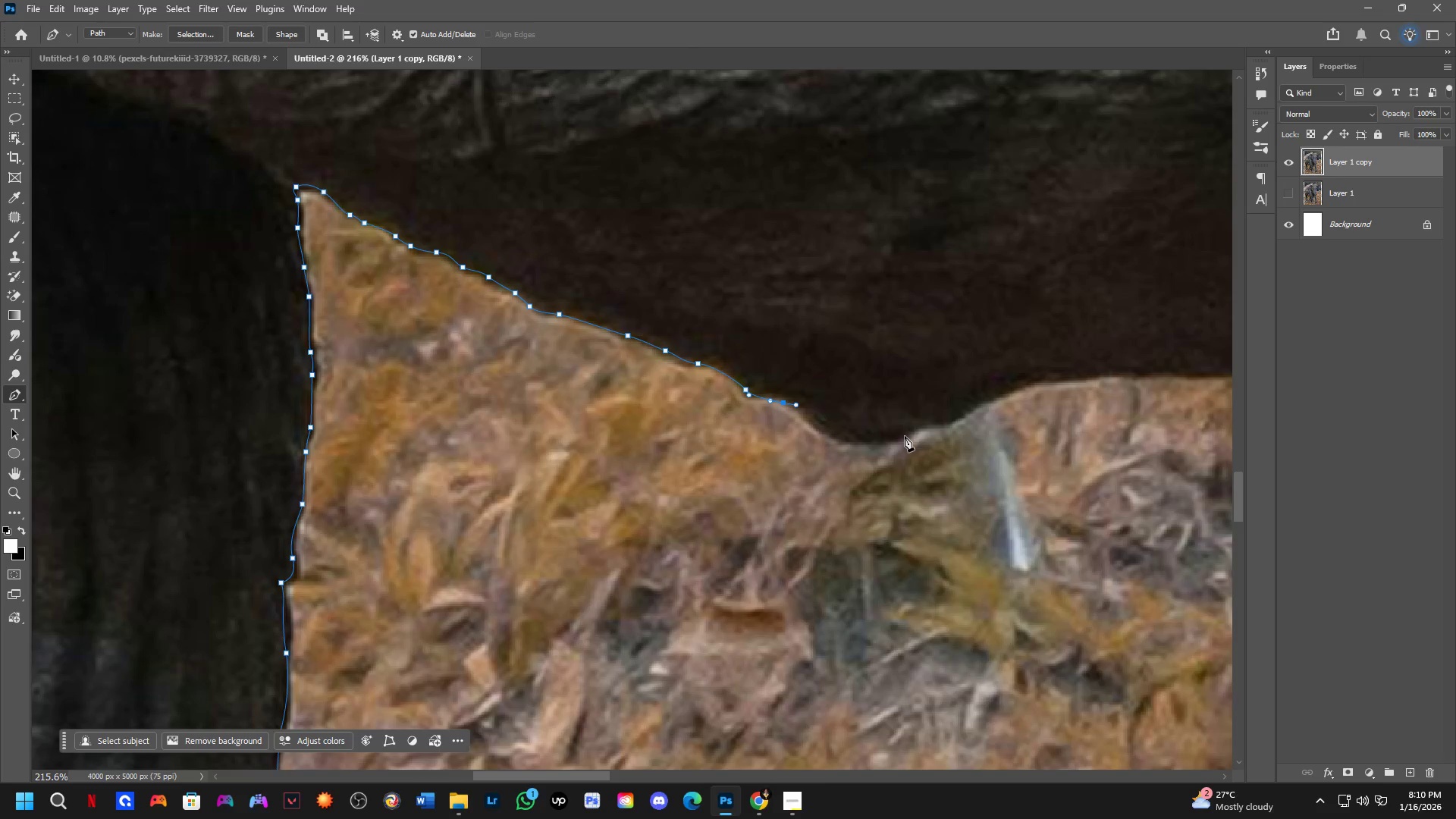 
left_click_drag(start_coordinate=[902, 436], to_coordinate=[975, 409])
 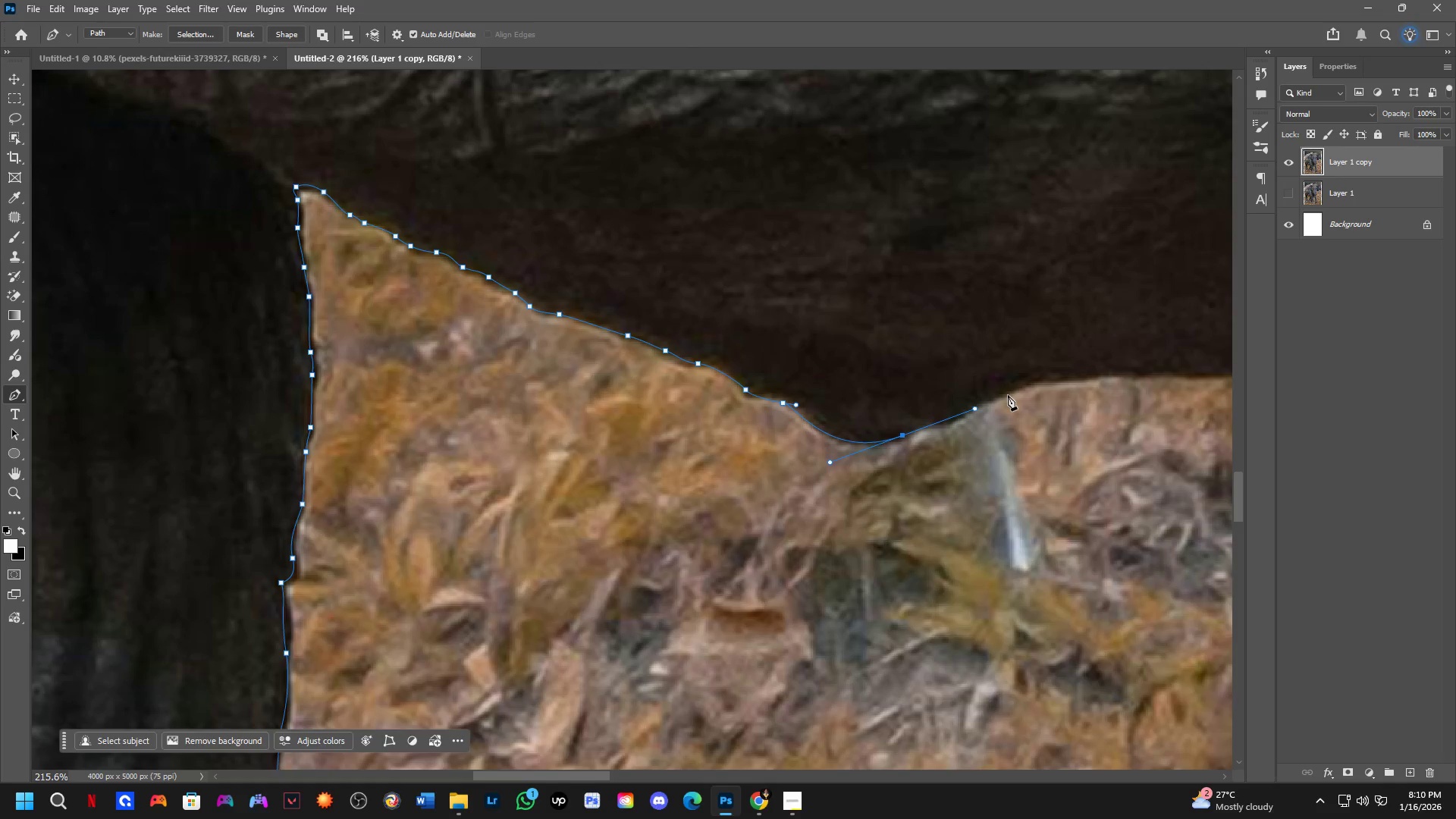 
left_click([1008, 395])
 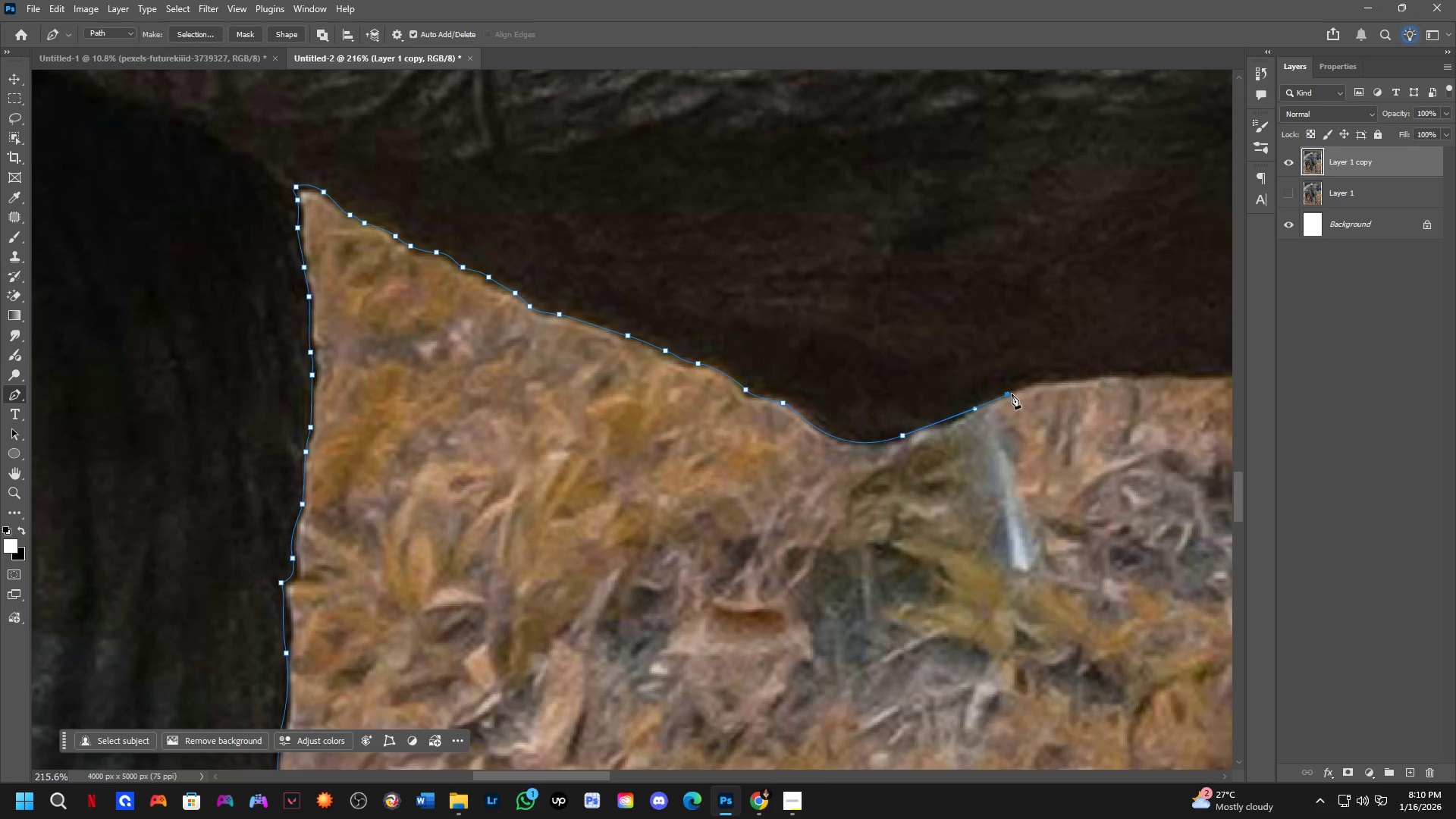 
hold_key(key=Space, duration=0.55)
 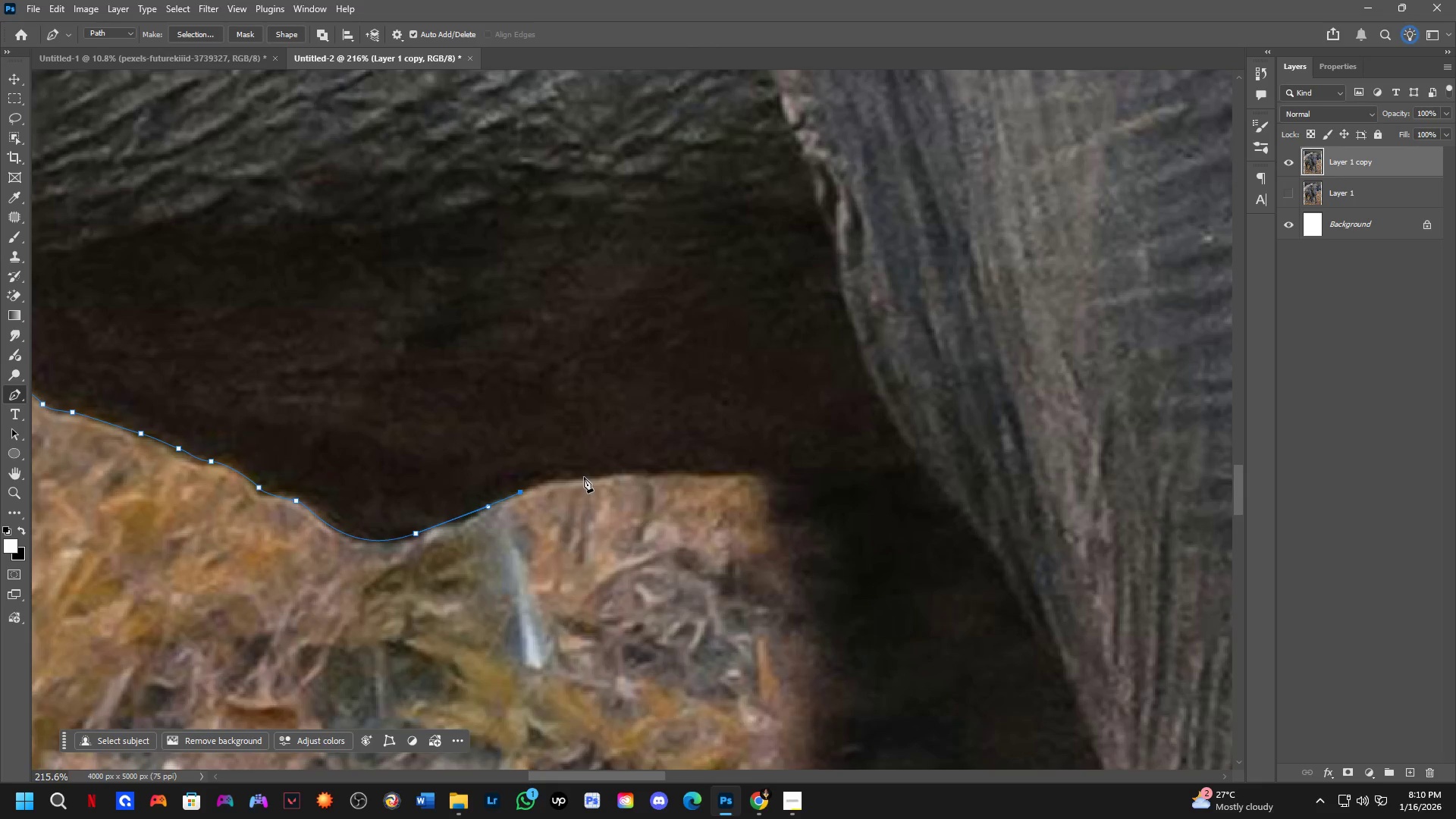 
left_click_drag(start_coordinate=[1059, 413], to_coordinate=[573, 510])
 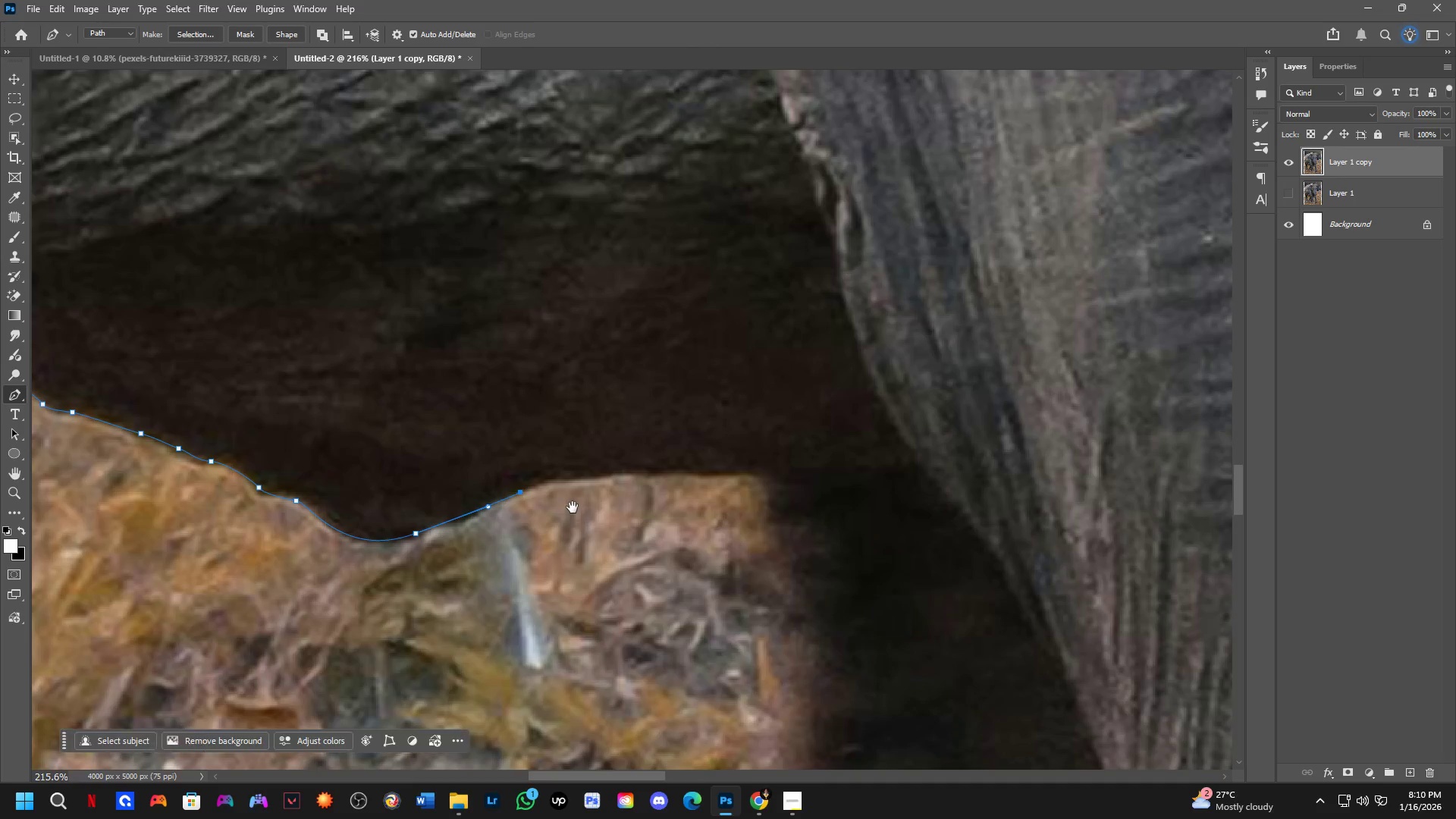 
hold_key(key=Space, duration=22.2)
 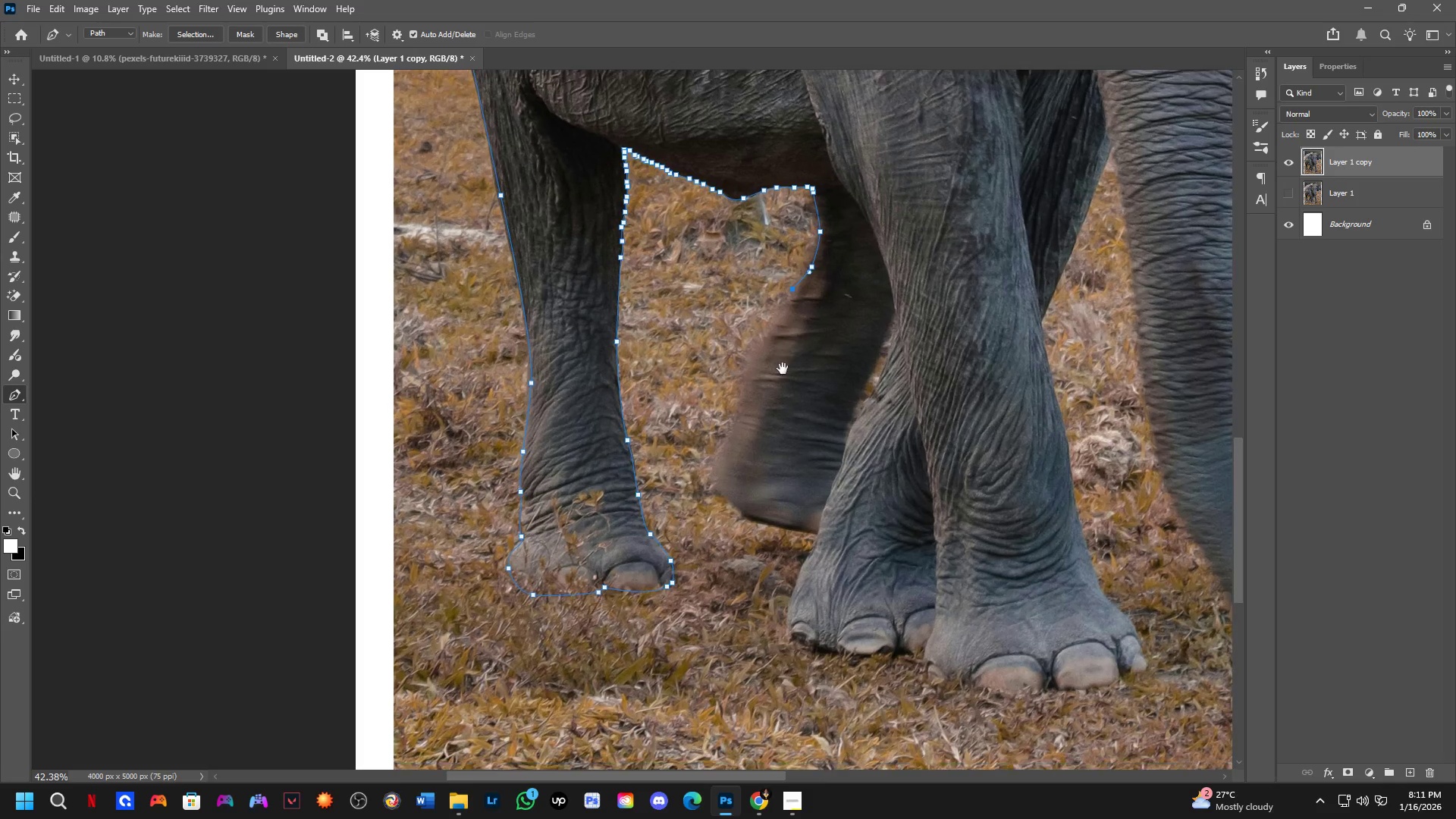 
left_click_drag(start_coordinate=[585, 477], to_coordinate=[626, 469])
 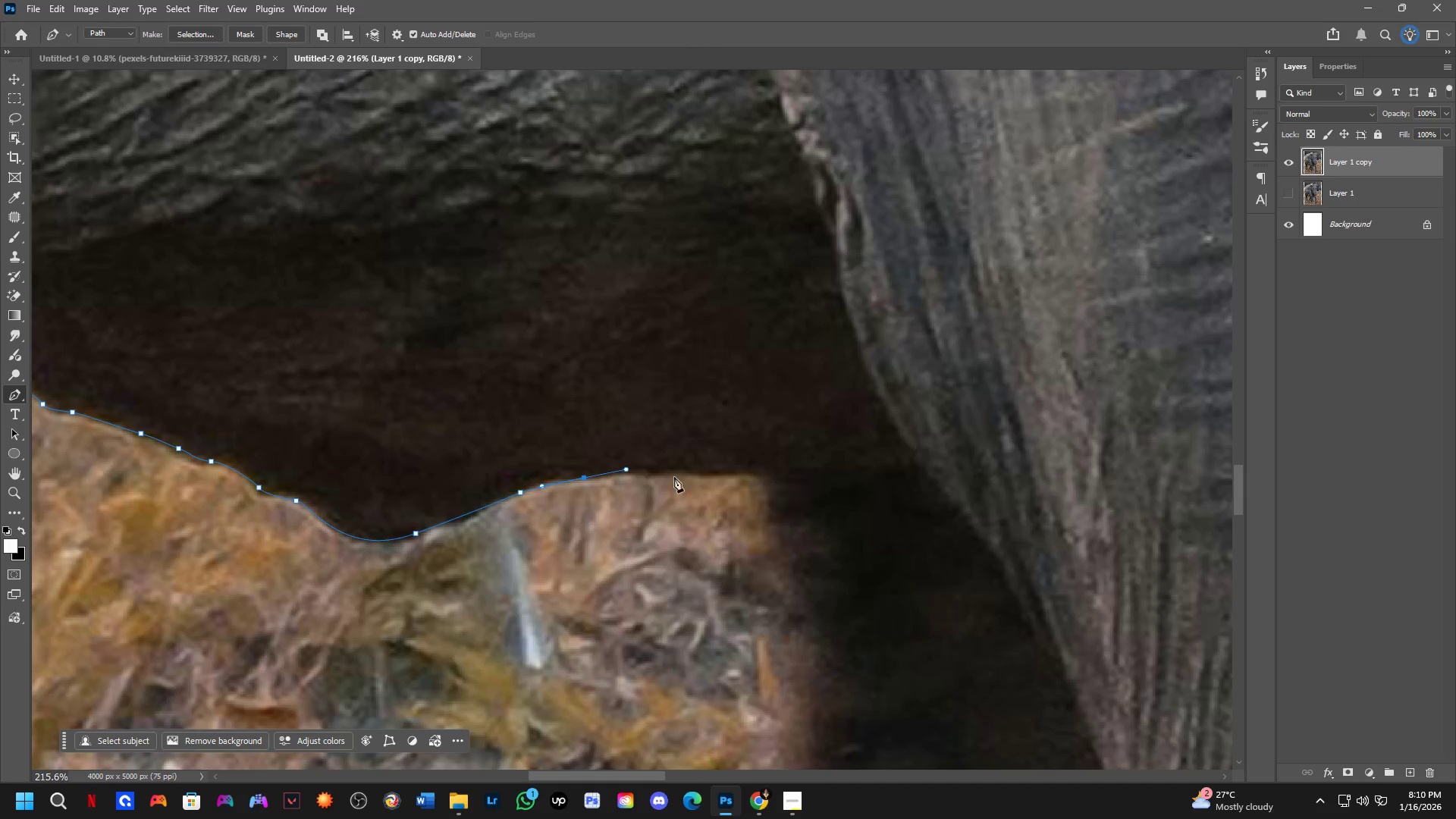 
left_click_drag(start_coordinate=[676, 478], to_coordinate=[686, 475])
 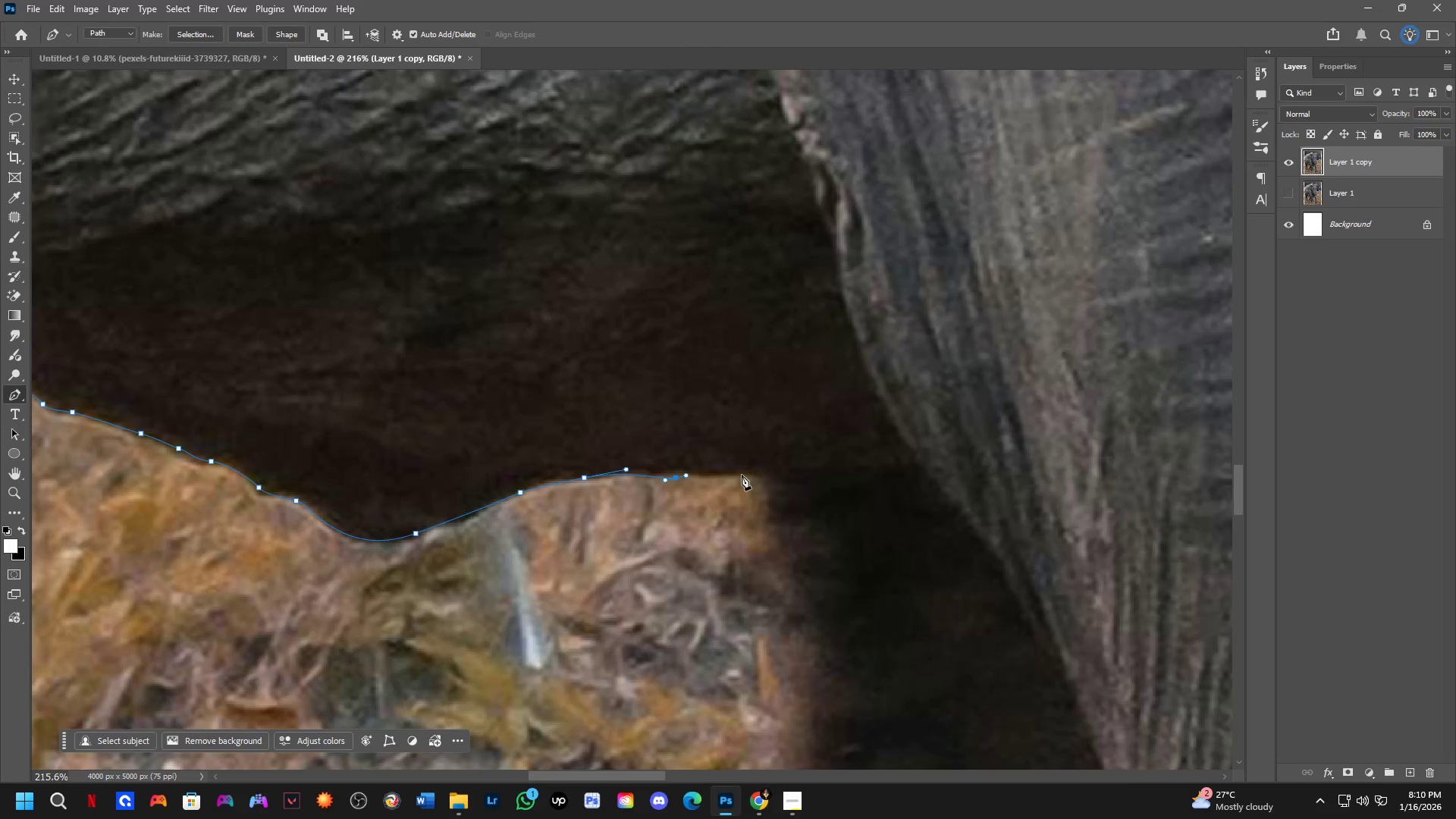 
left_click_drag(start_coordinate=[742, 475], to_coordinate=[745, 475])
 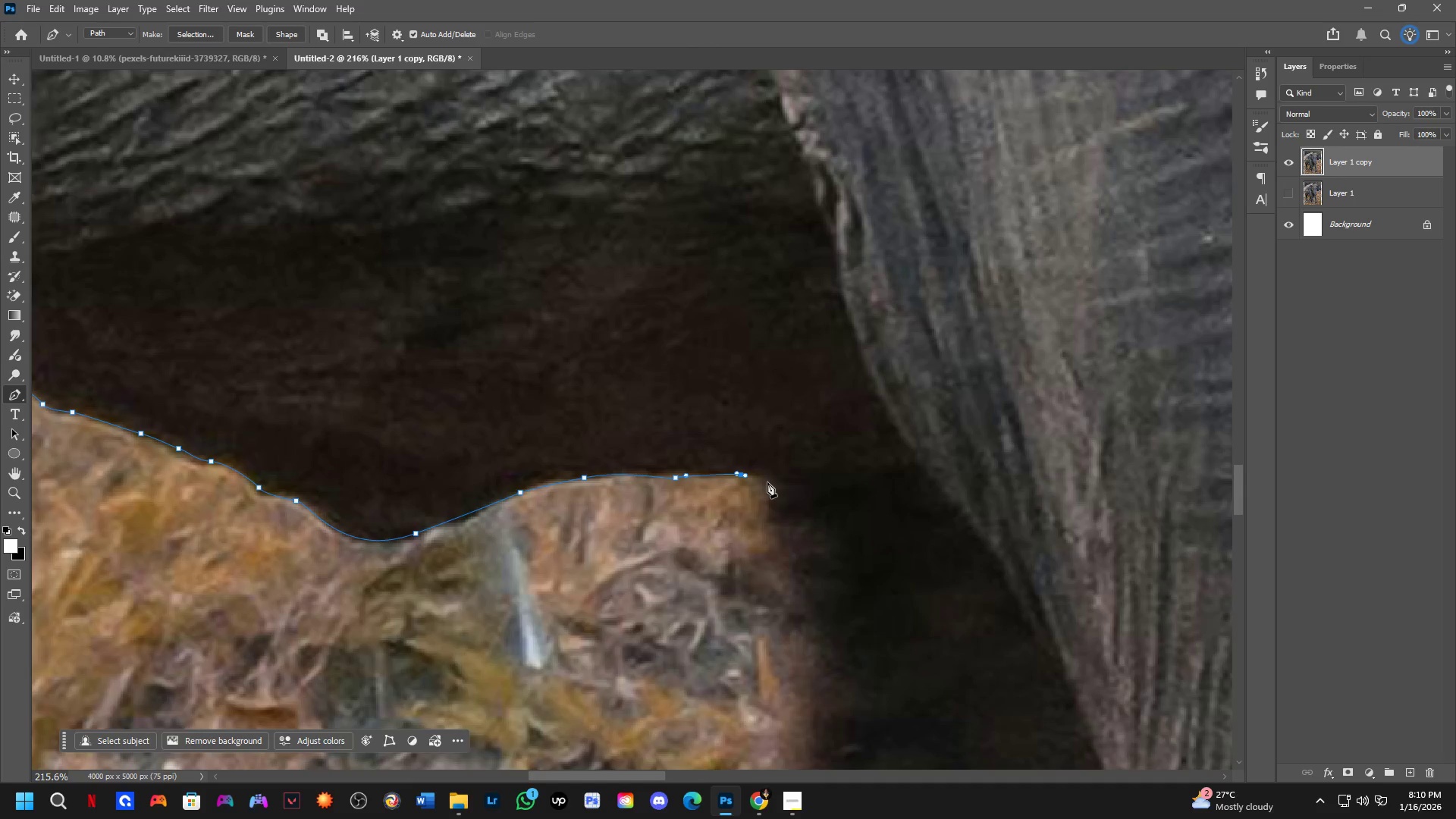 
left_click_drag(start_coordinate=[768, 484], to_coordinate=[769, 488])
 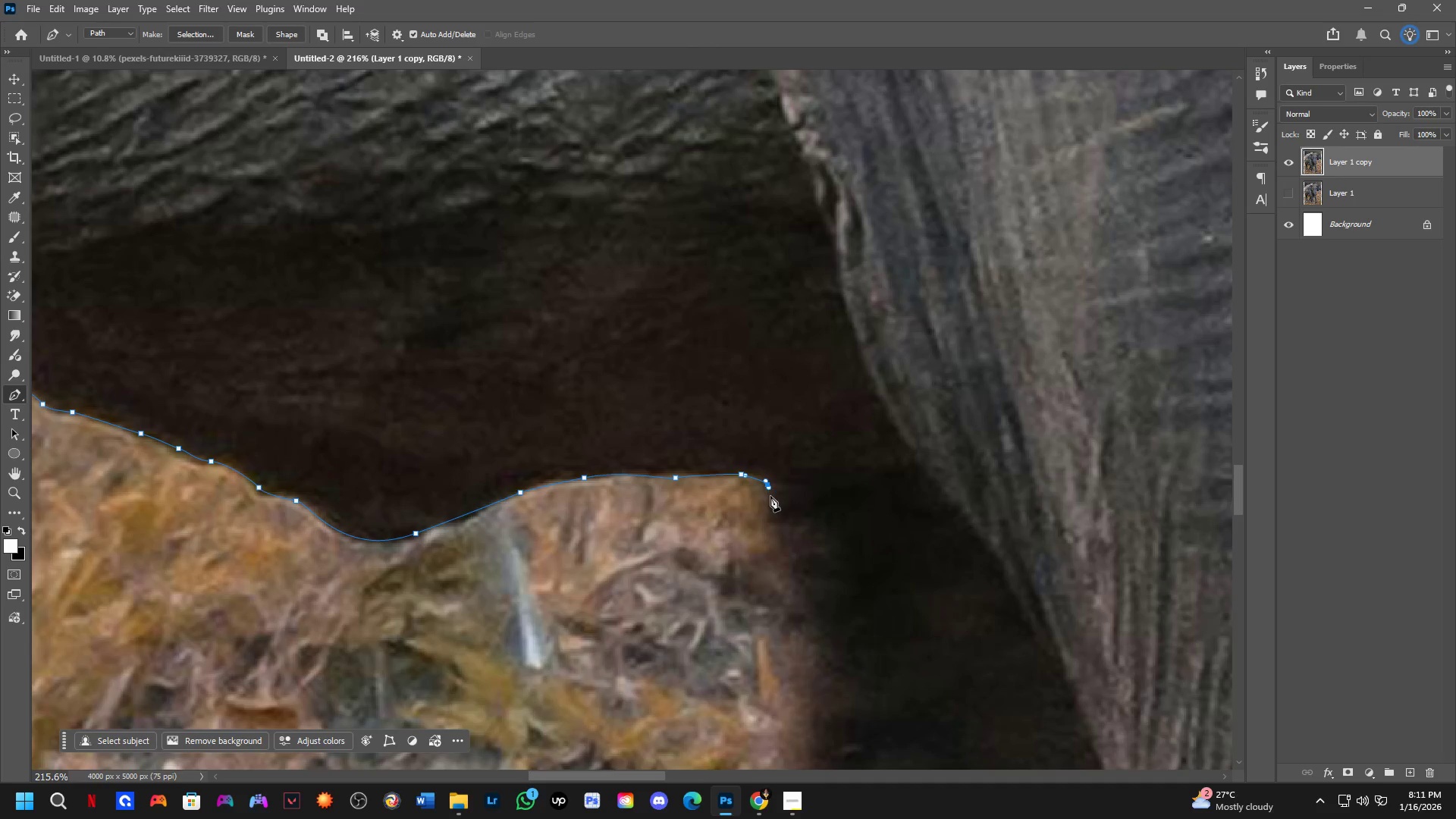 
left_click_drag(start_coordinate=[770, 500], to_coordinate=[770, 506])
 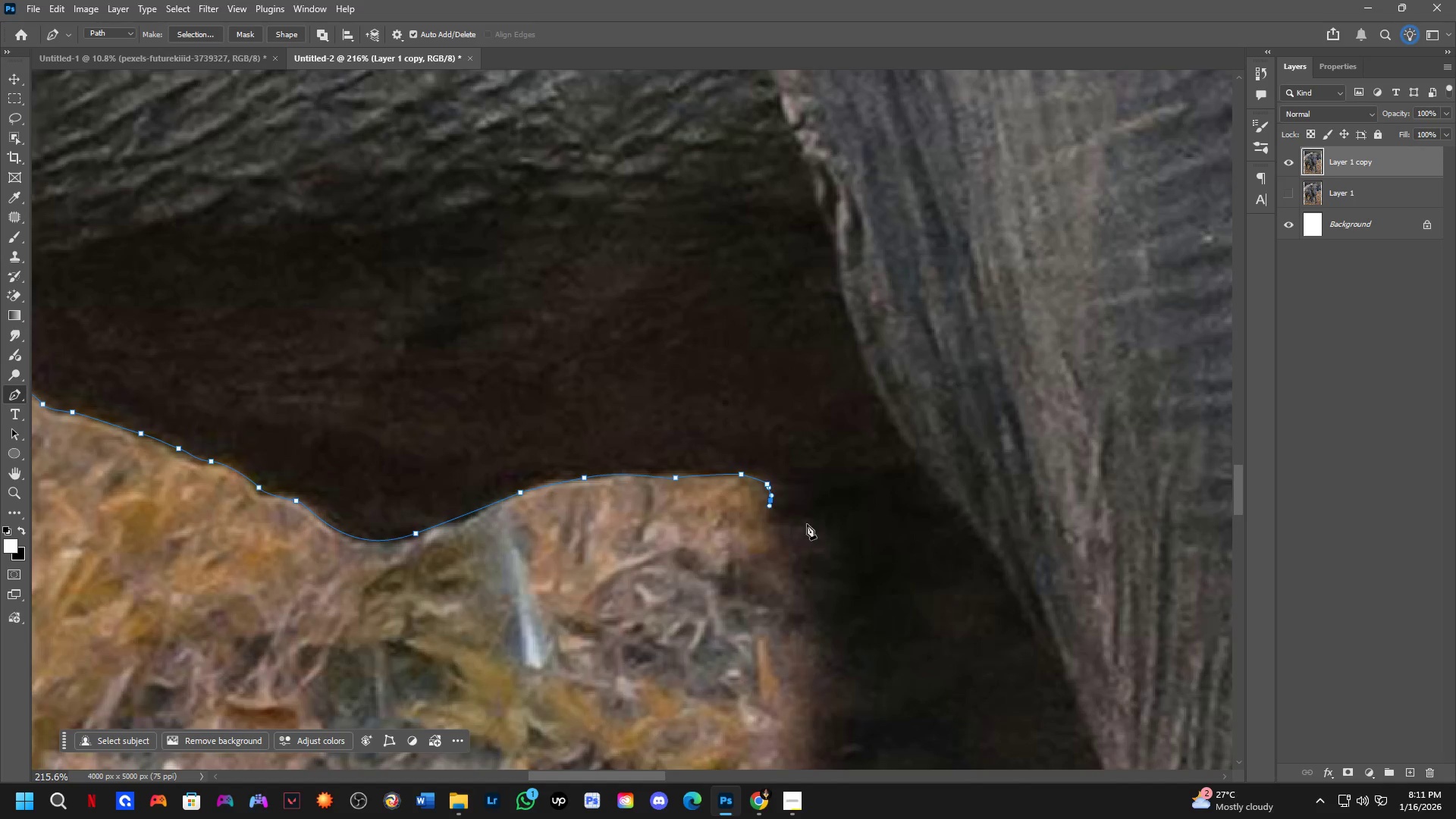 
key(Shift+ShiftLeft)
 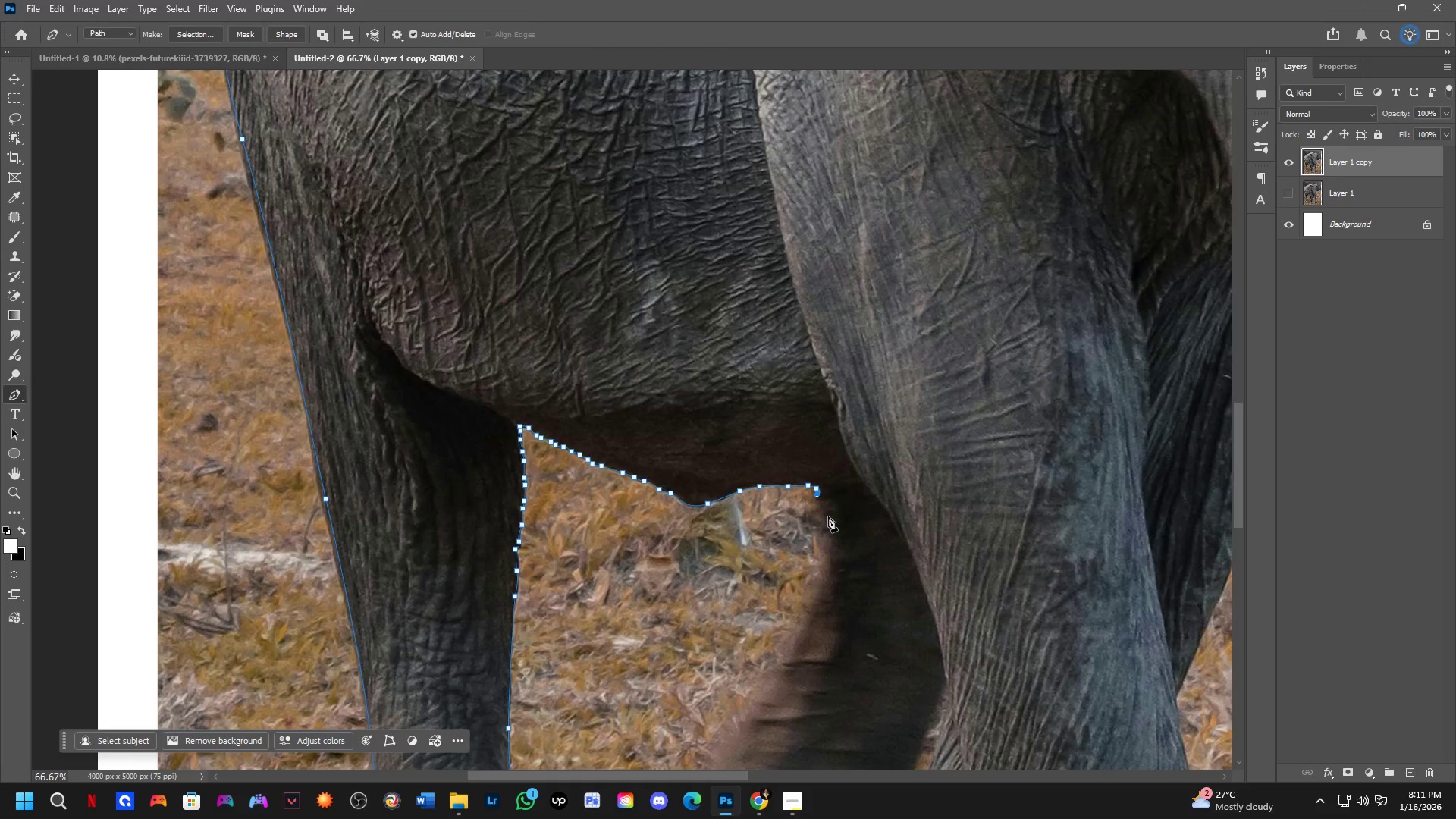 
key(Shift+ShiftLeft)
 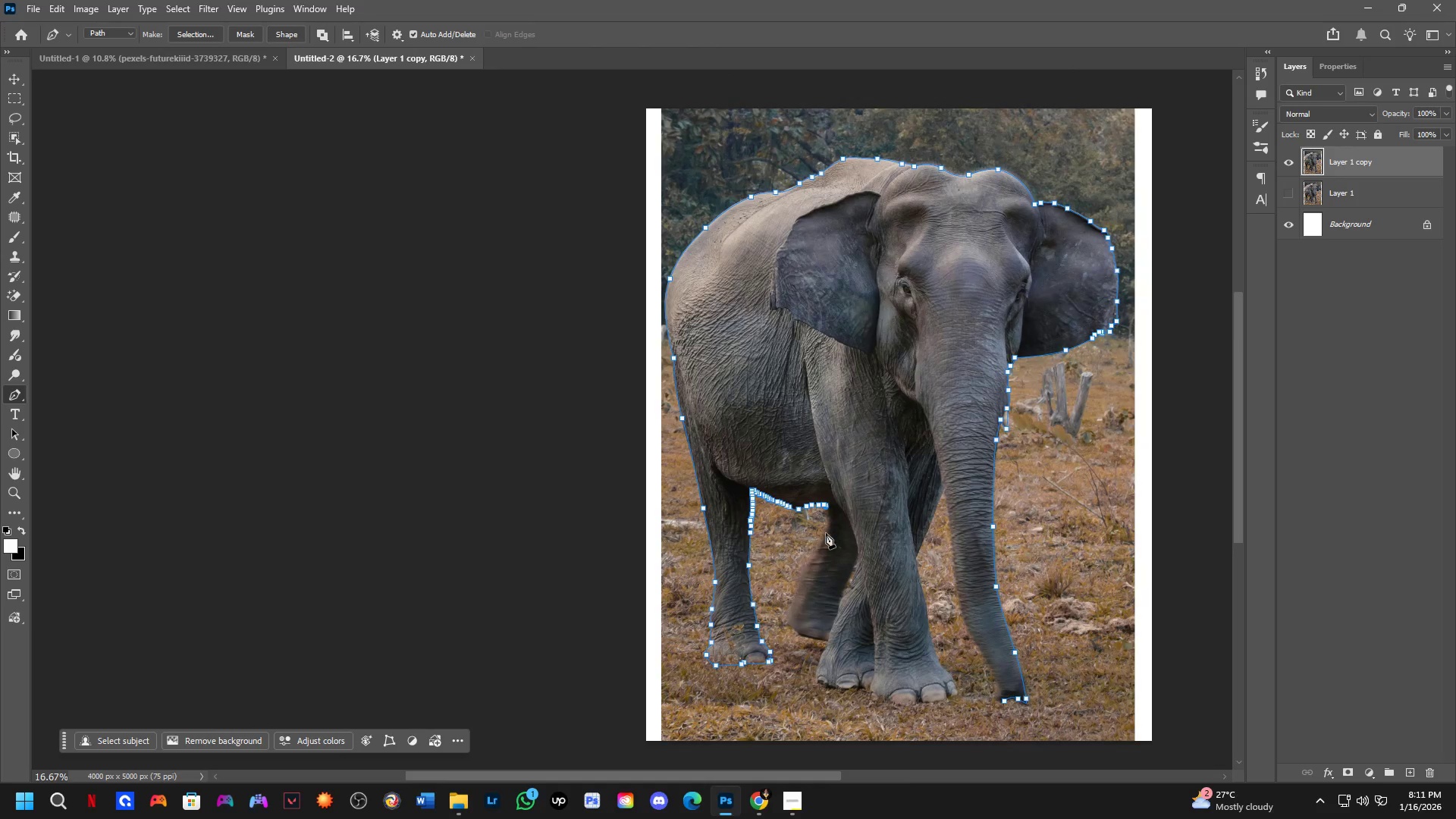 
key(Shift+ShiftLeft)
 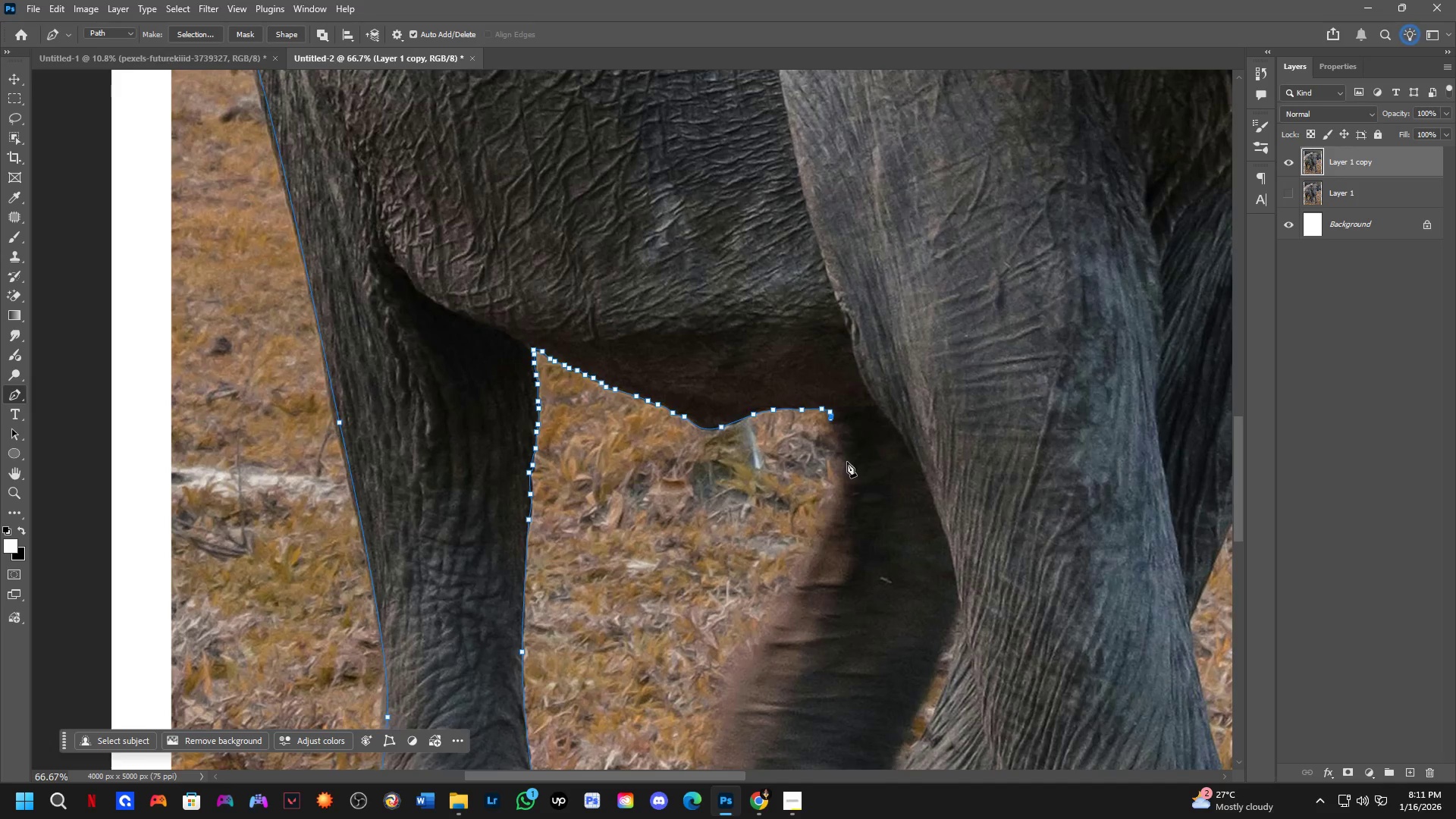 
scroll: coordinate [824, 533], scroll_direction: down, amount: 2.0
 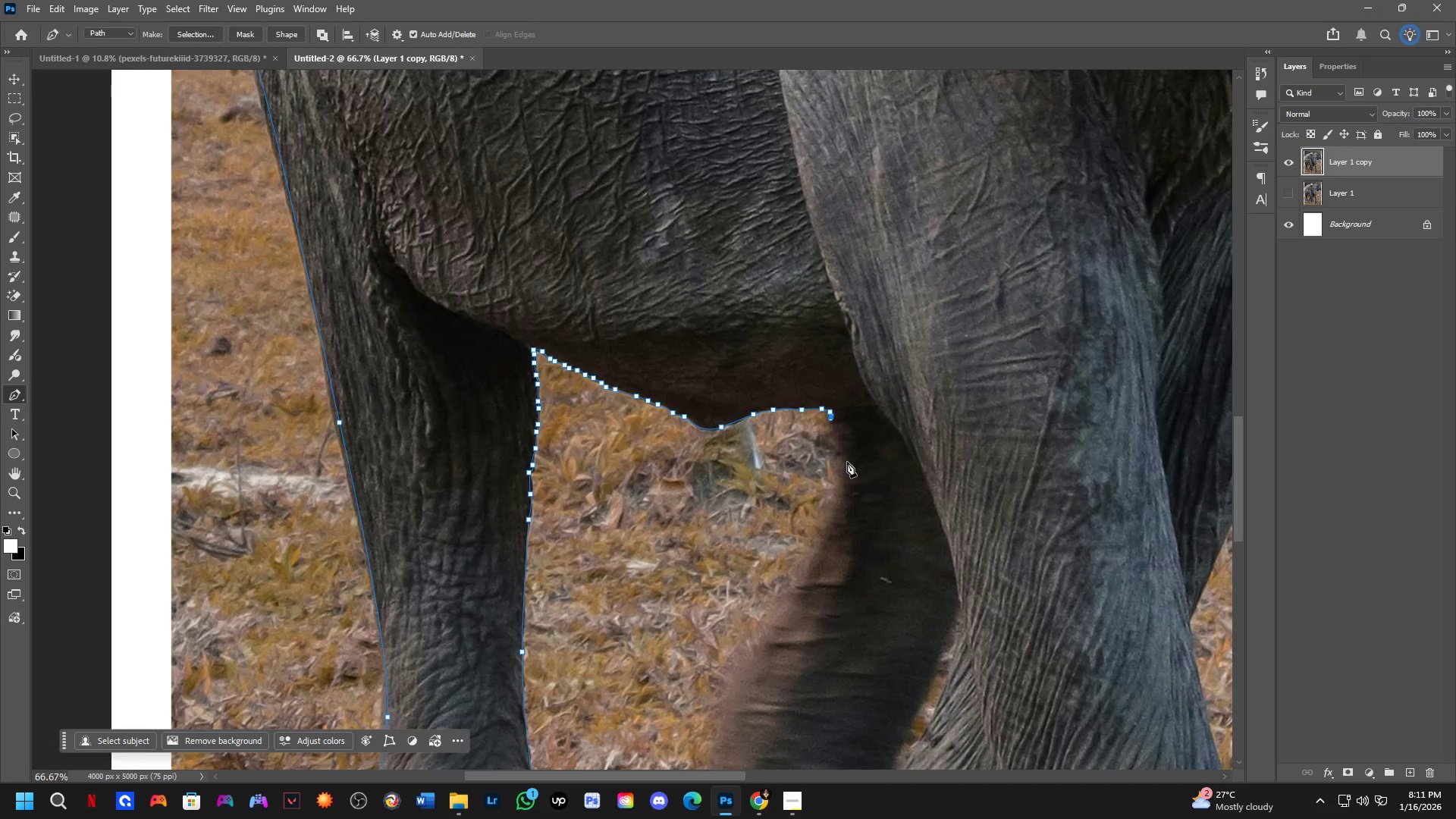 
left_click_drag(start_coordinate=[842, 479], to_coordinate=[842, 497])
 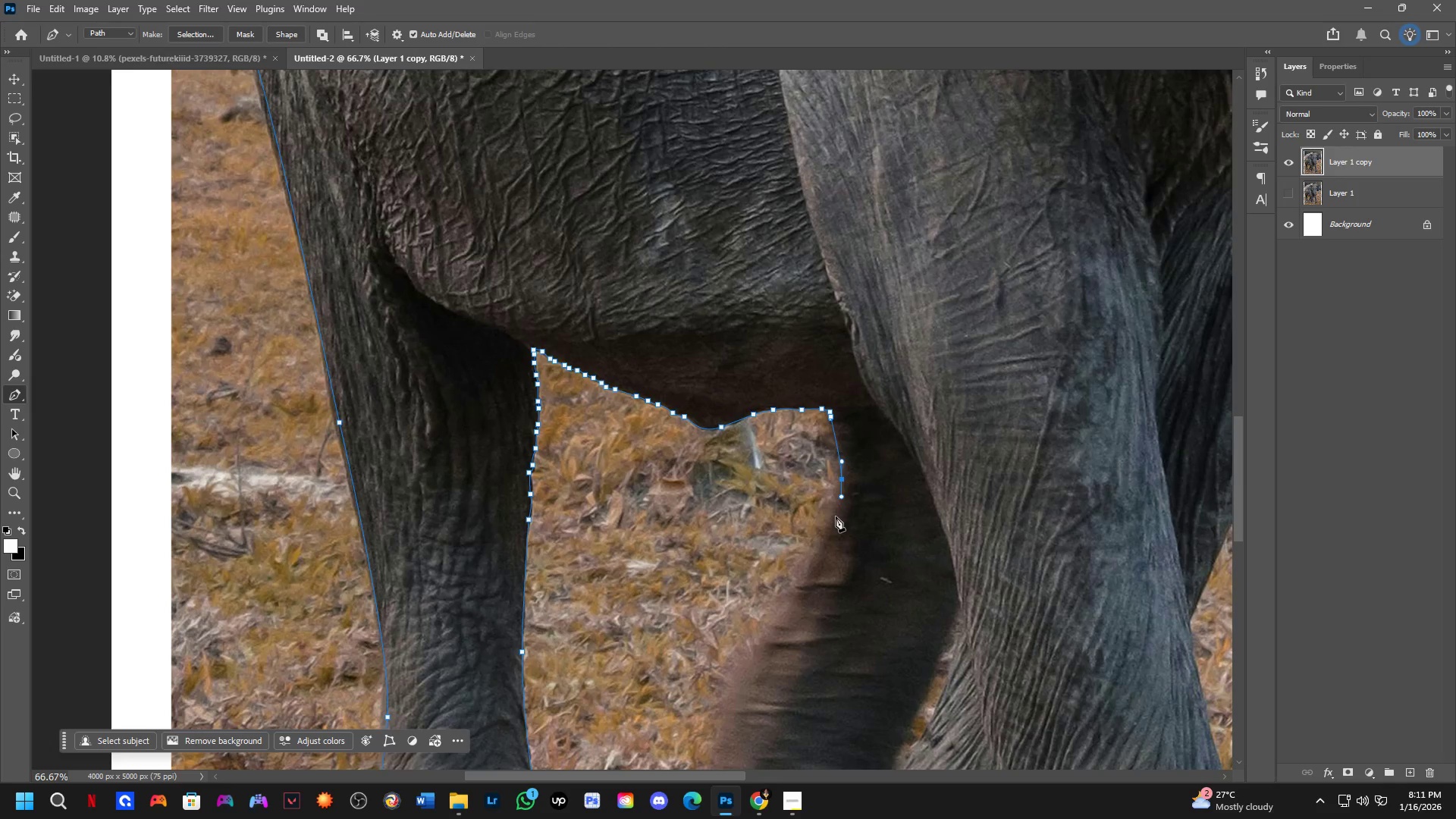 
left_click_drag(start_coordinate=[829, 535], to_coordinate=[825, 543])
 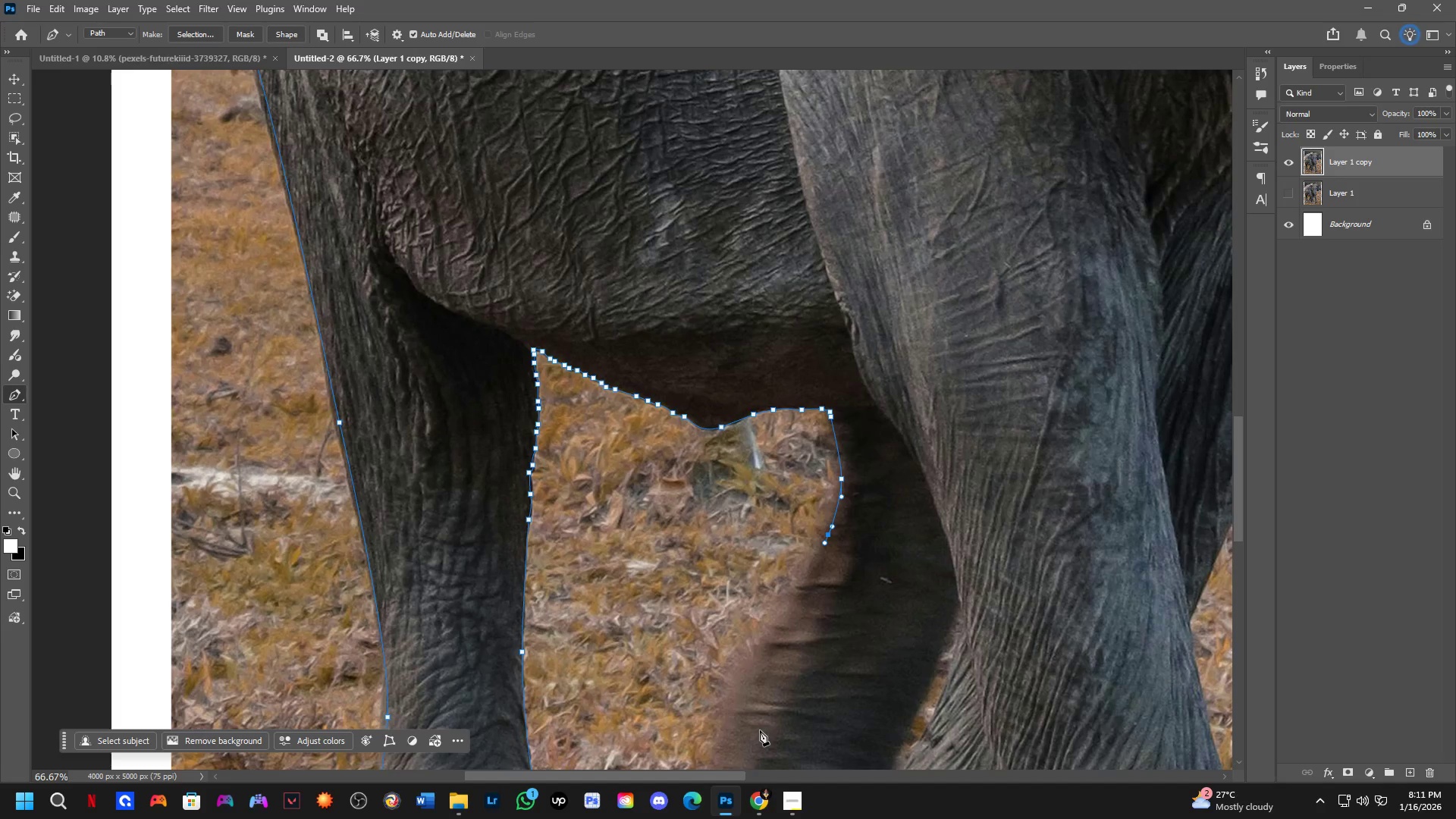 
left_click([799, 570])
 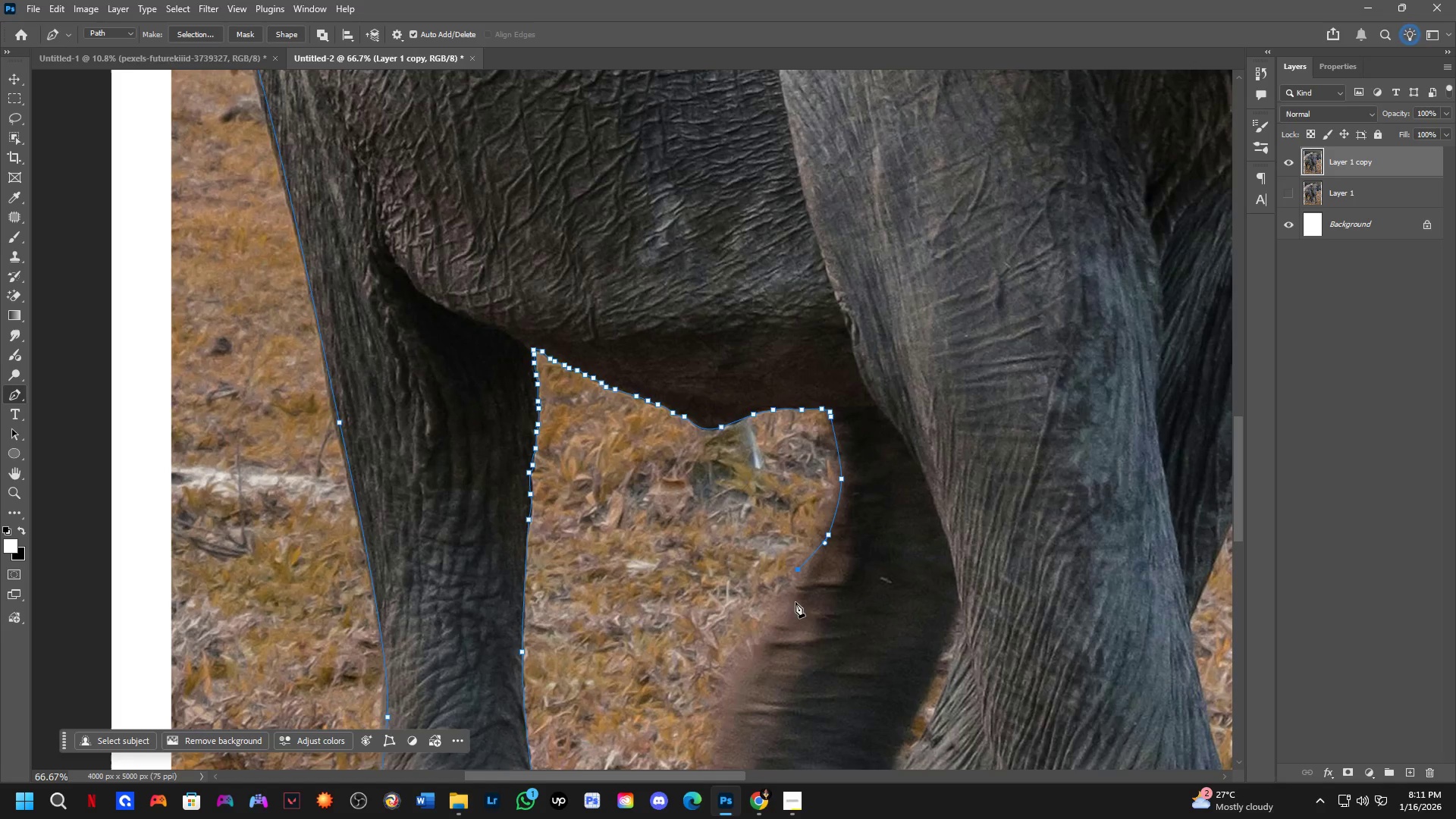 
hold_key(key=Space, duration=0.47)
 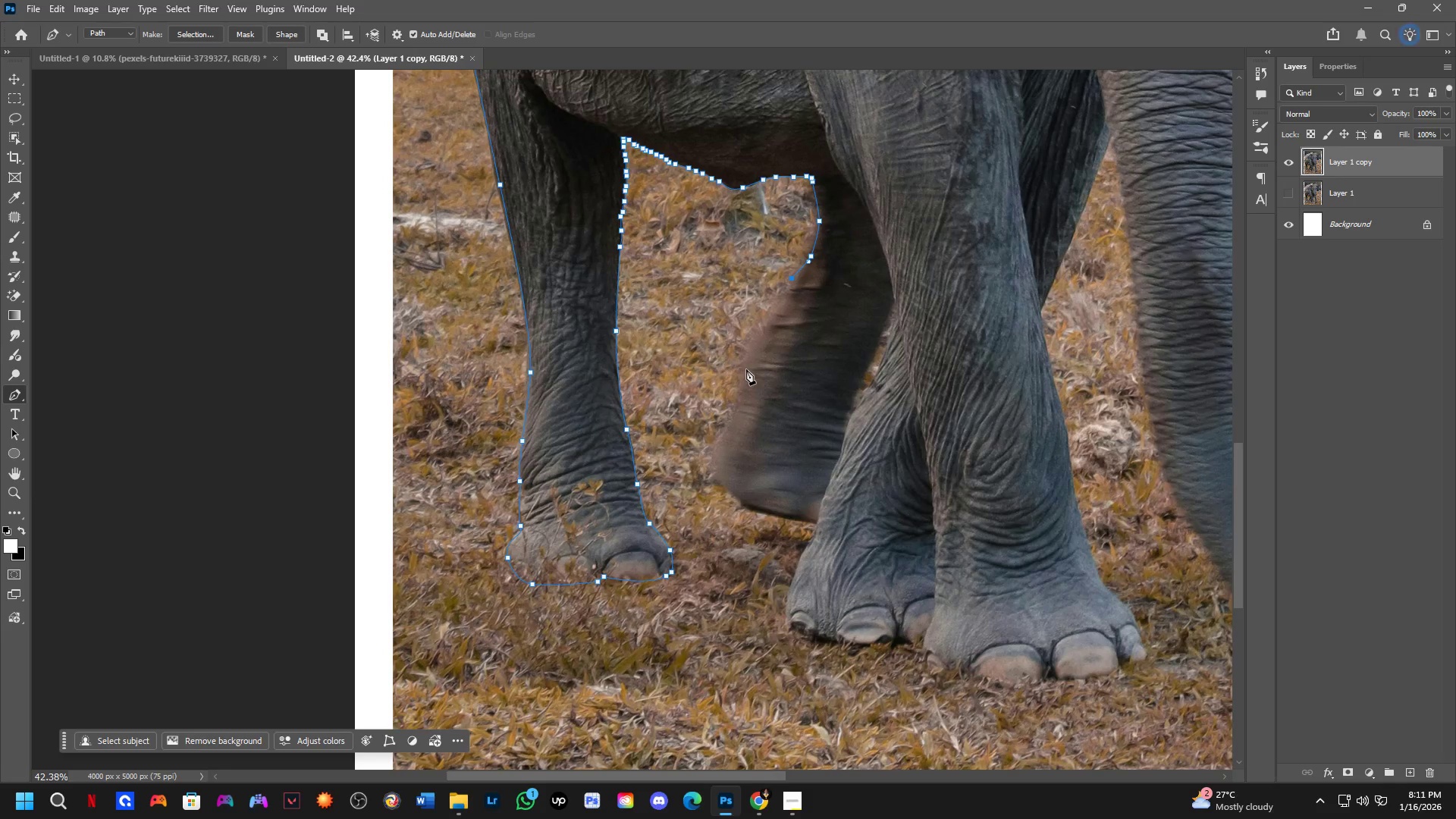 
left_click_drag(start_coordinate=[794, 638], to_coordinate=[791, 354])
 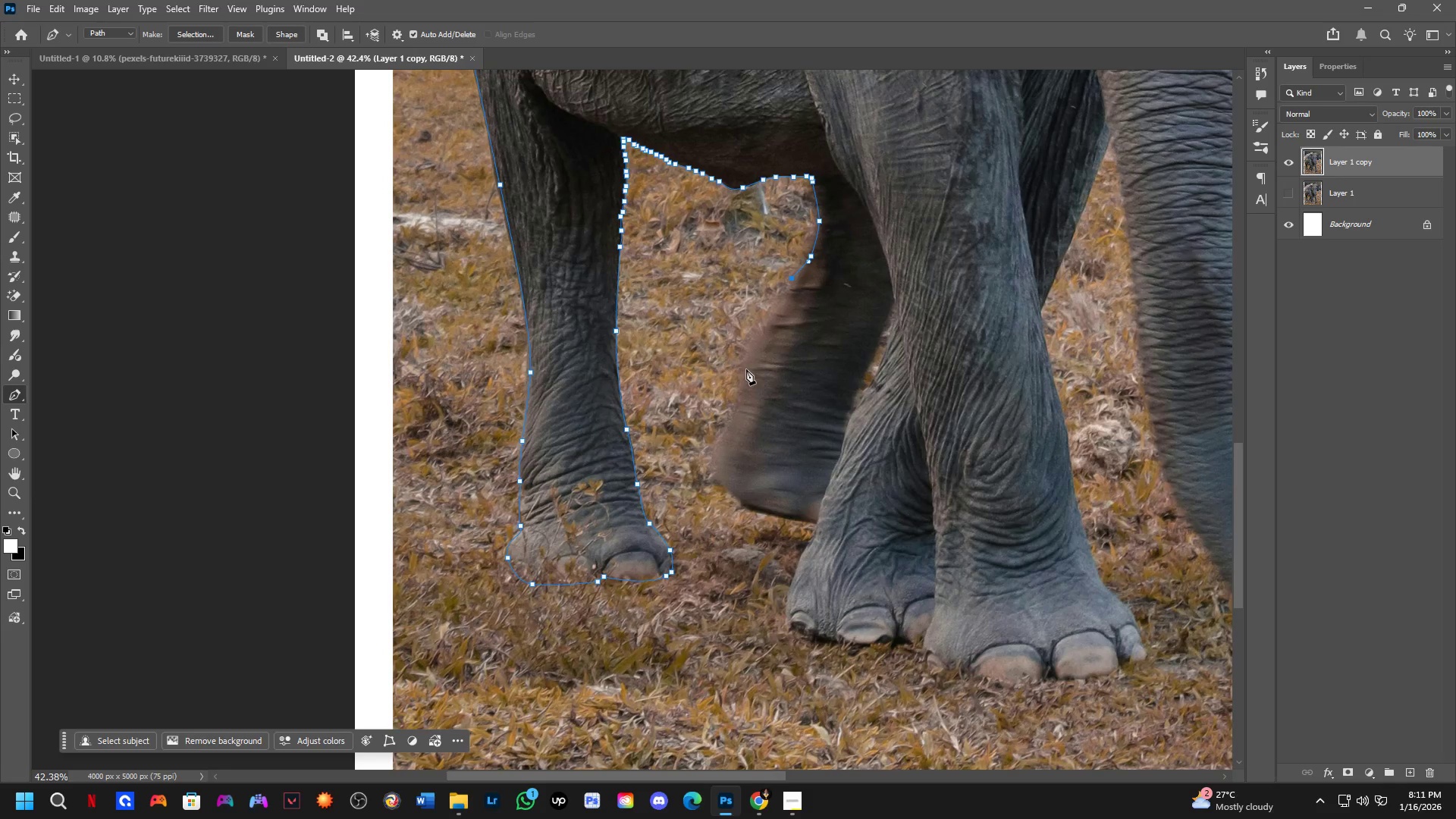 
scroll: coordinate [794, 606], scroll_direction: down, amount: 5.0
 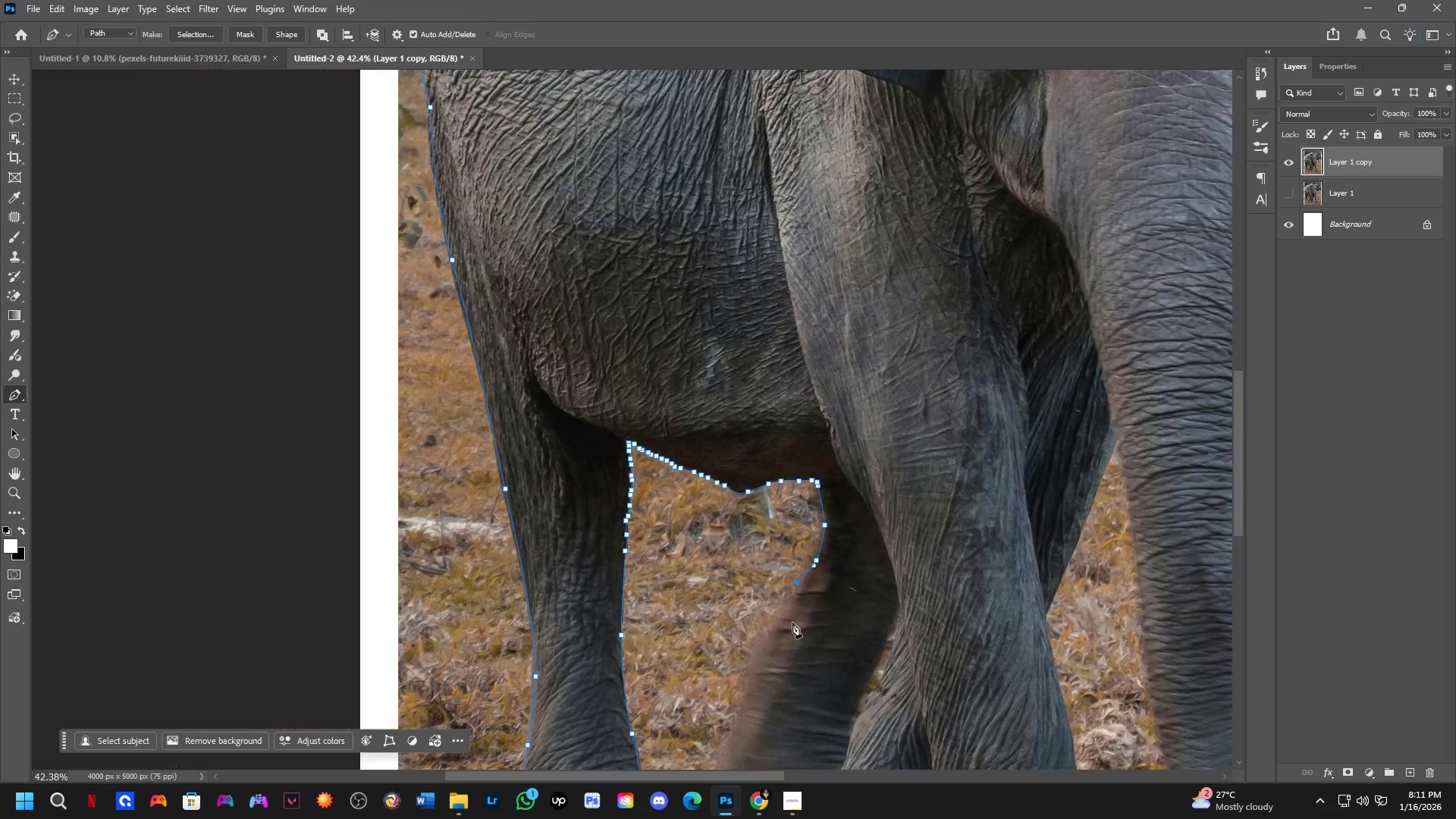 
left_click_drag(start_coordinate=[742, 374], to_coordinate=[728, 426])
 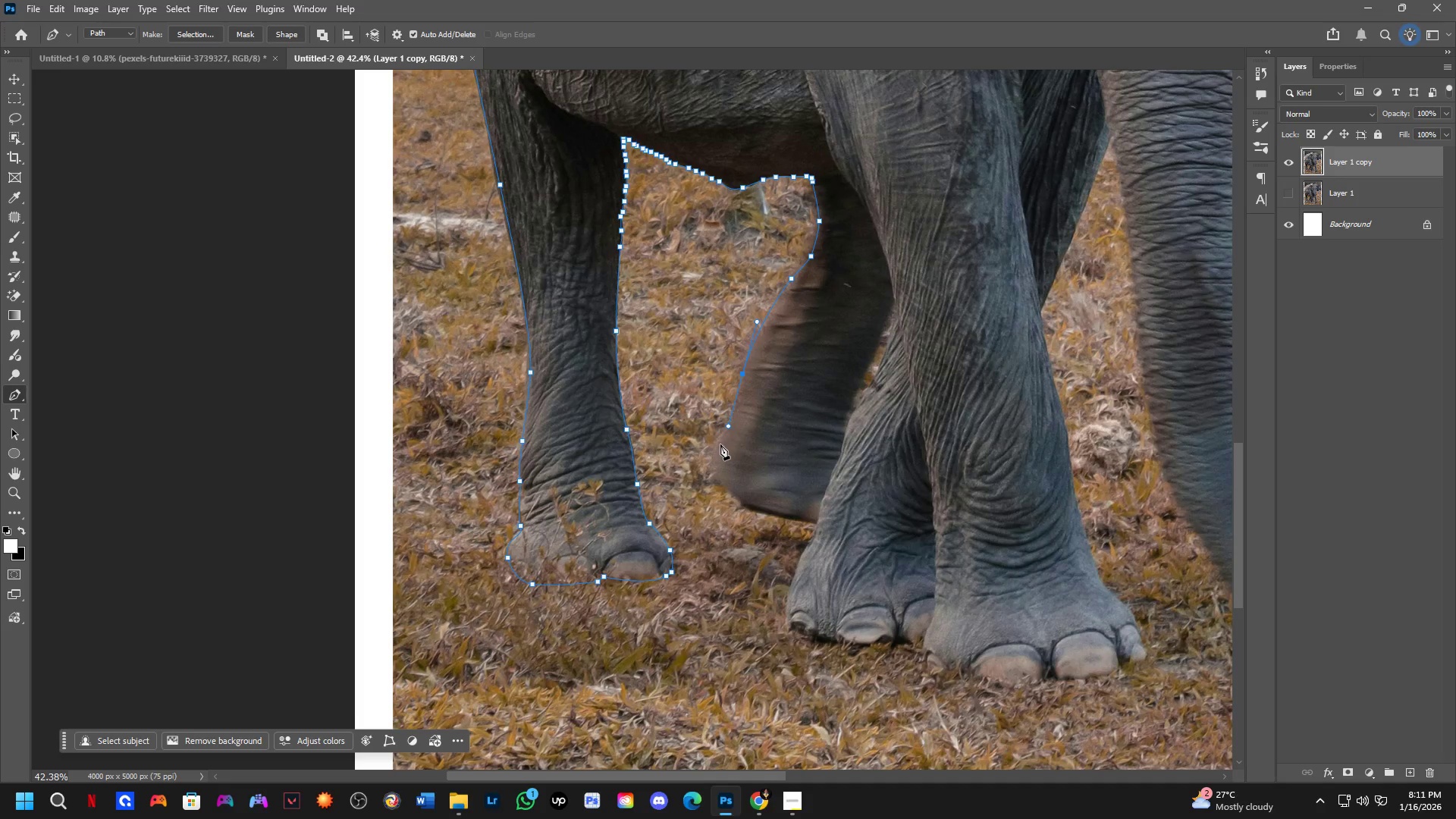 
left_click([720, 444])
 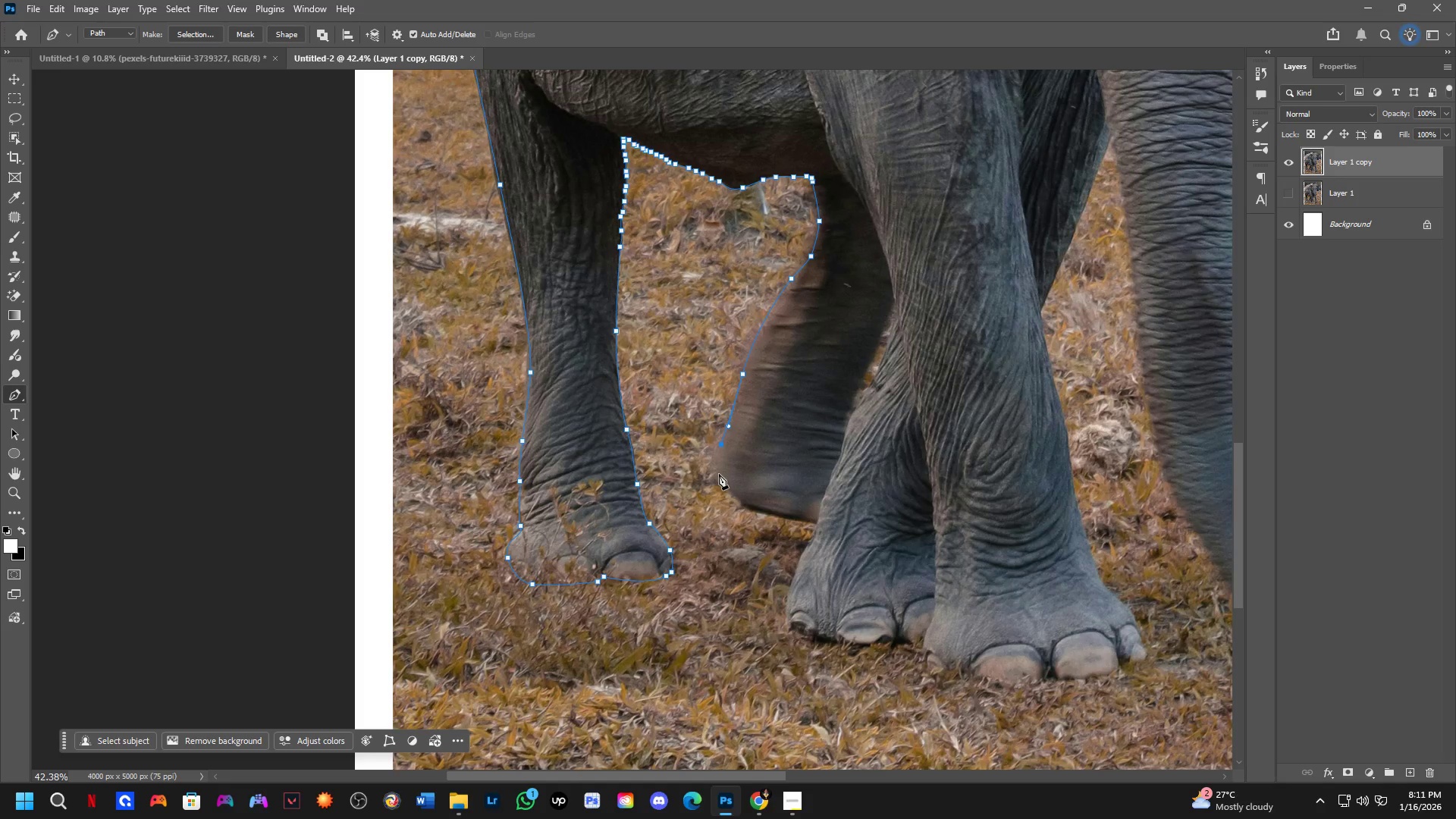 
left_click_drag(start_coordinate=[720, 475], to_coordinate=[726, 487])
 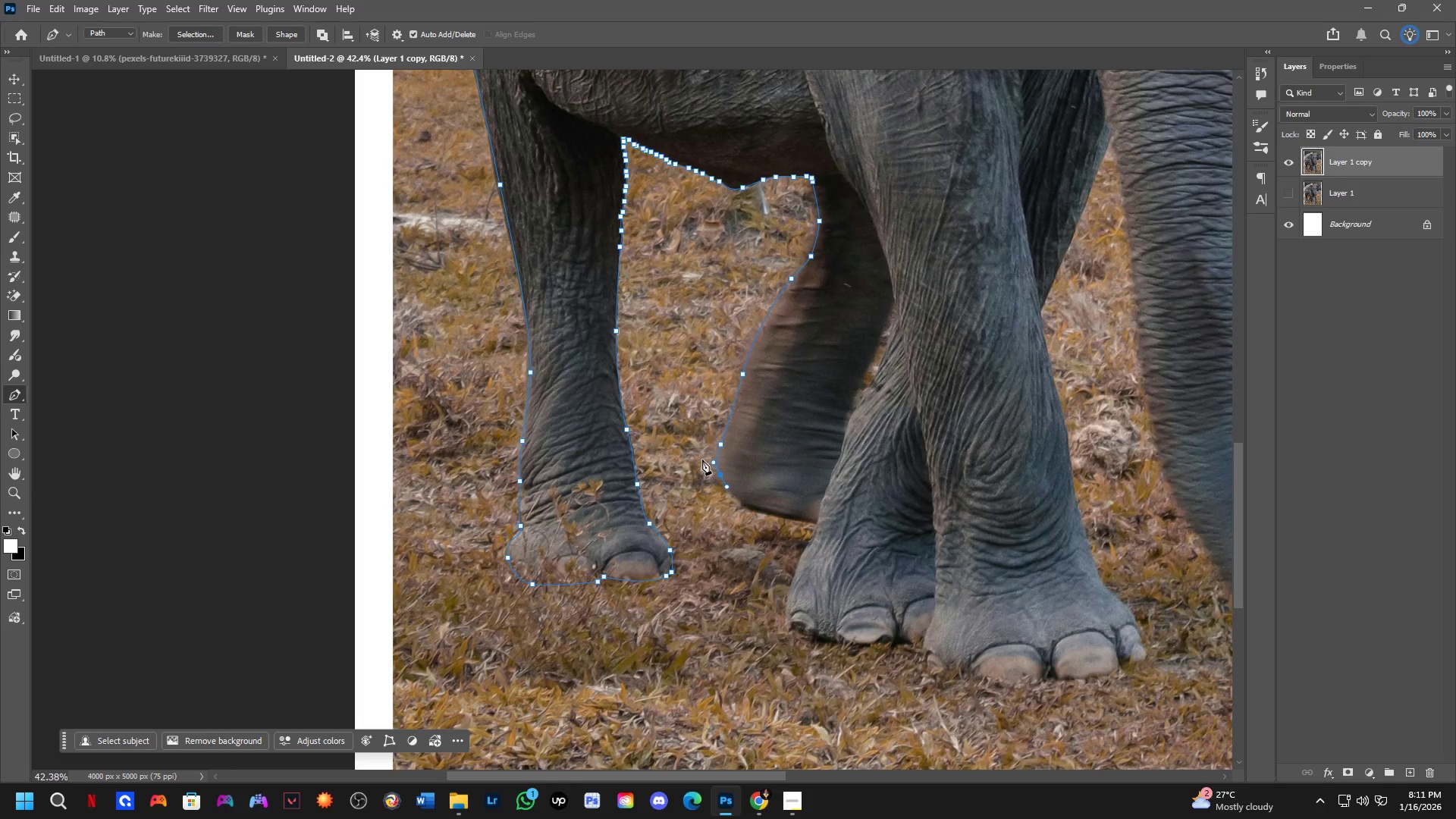 
wait(31.66)
 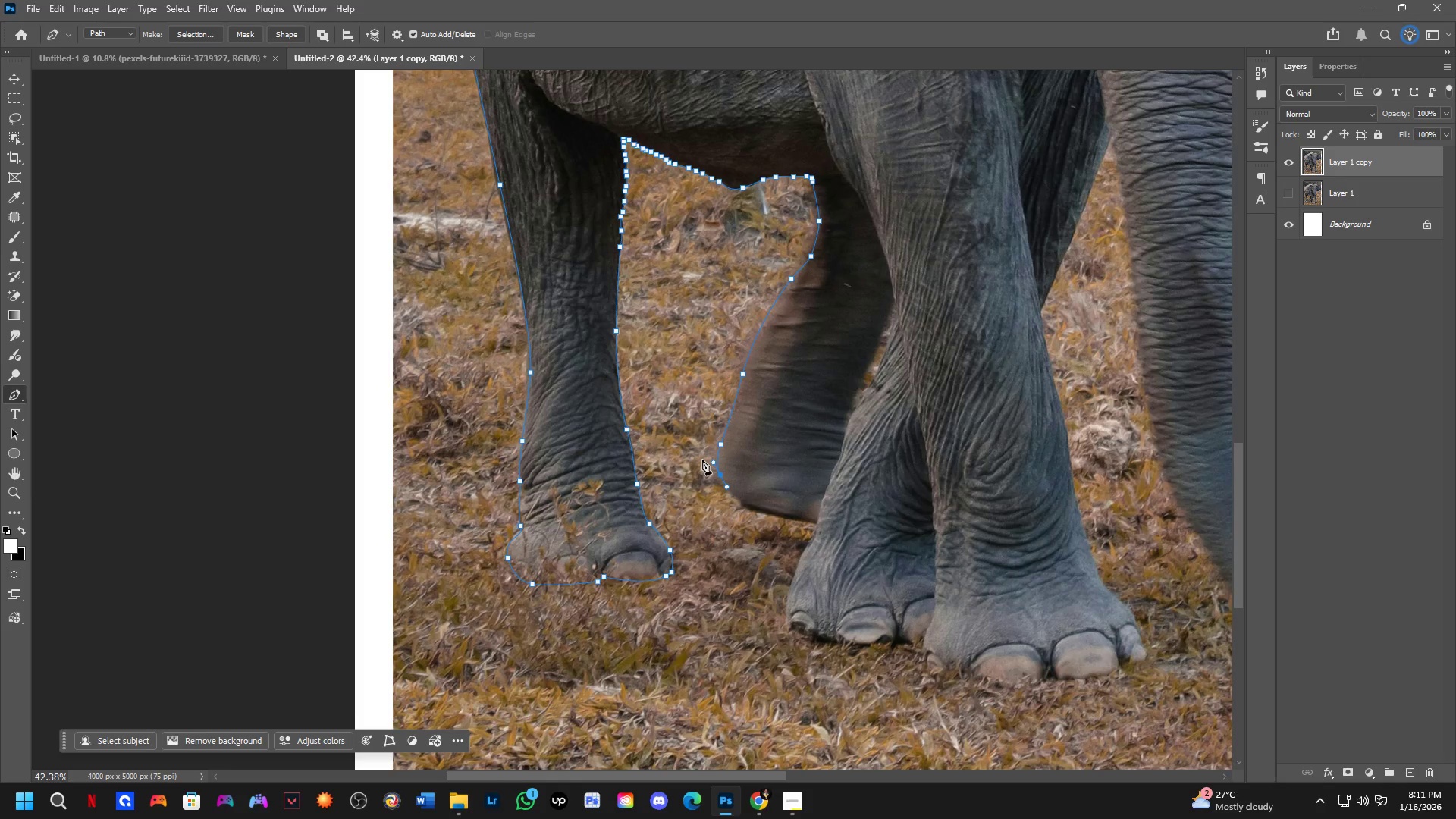 
left_click_drag(start_coordinate=[783, 516], to_coordinate=[831, 520])
 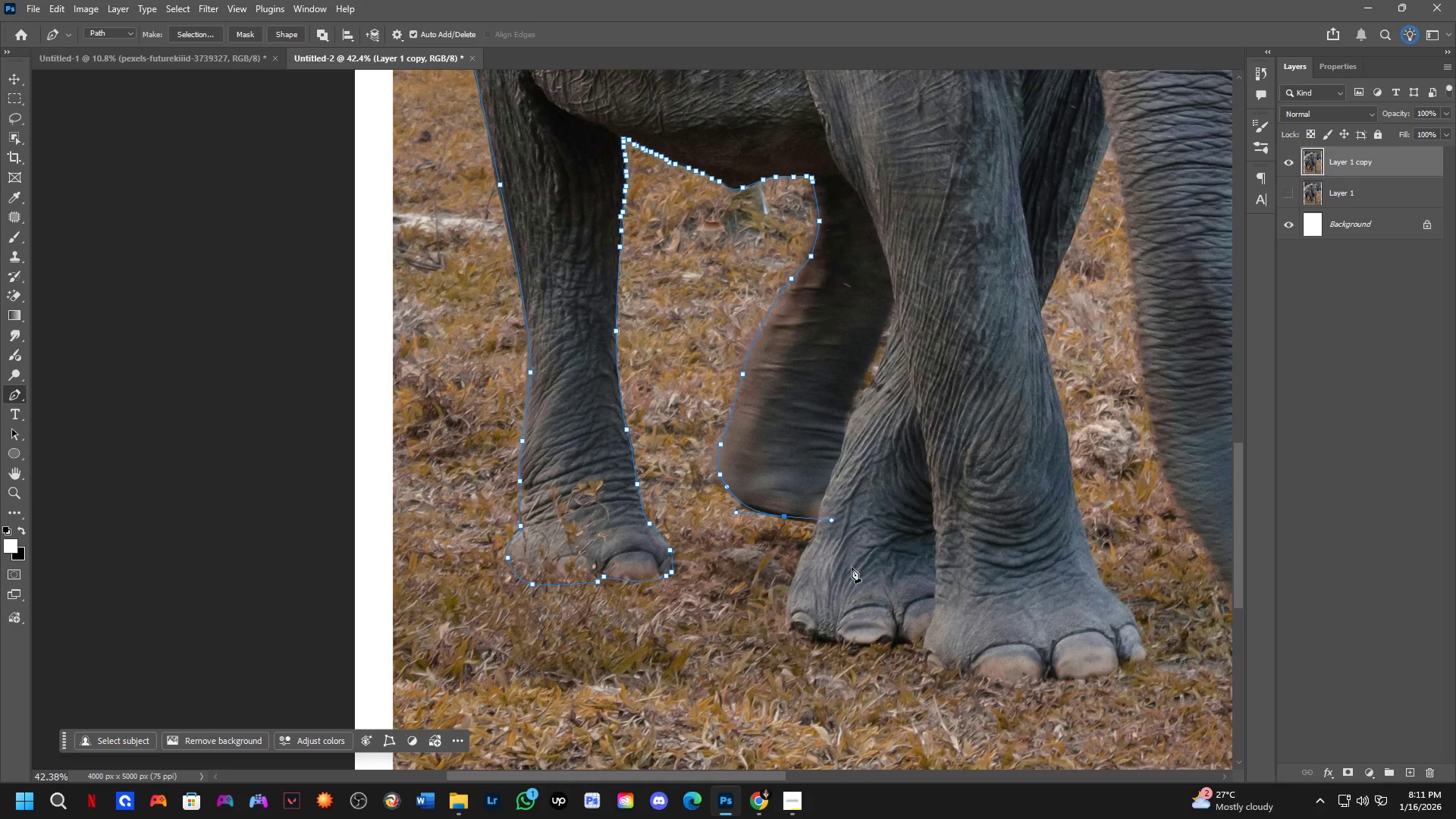 
hold_key(key=Space, duration=0.64)
 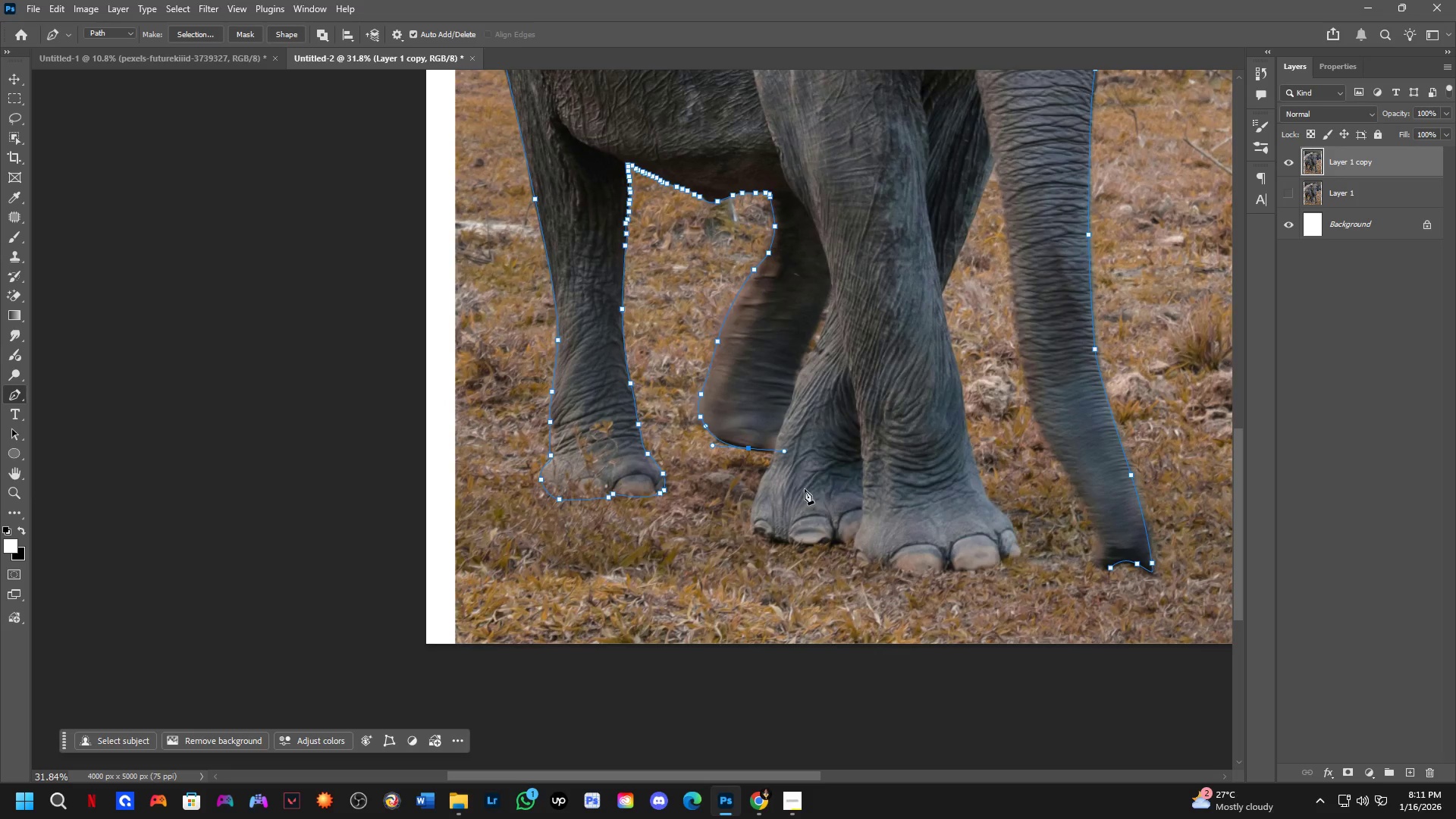 
left_click_drag(start_coordinate=[858, 573], to_coordinate=[804, 491])
 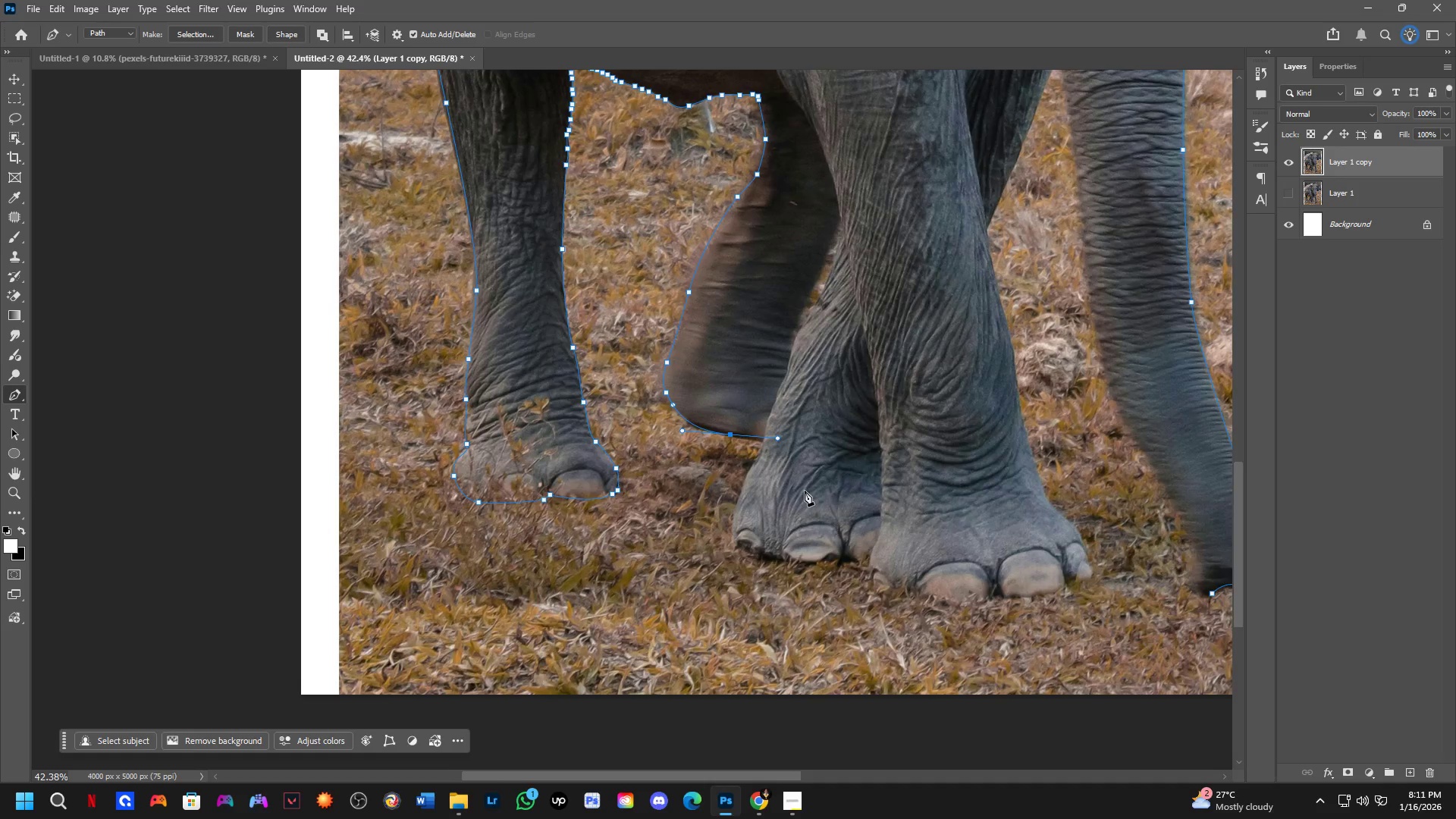 
scroll: coordinate [815, 457], scroll_direction: up, amount: 1.0
 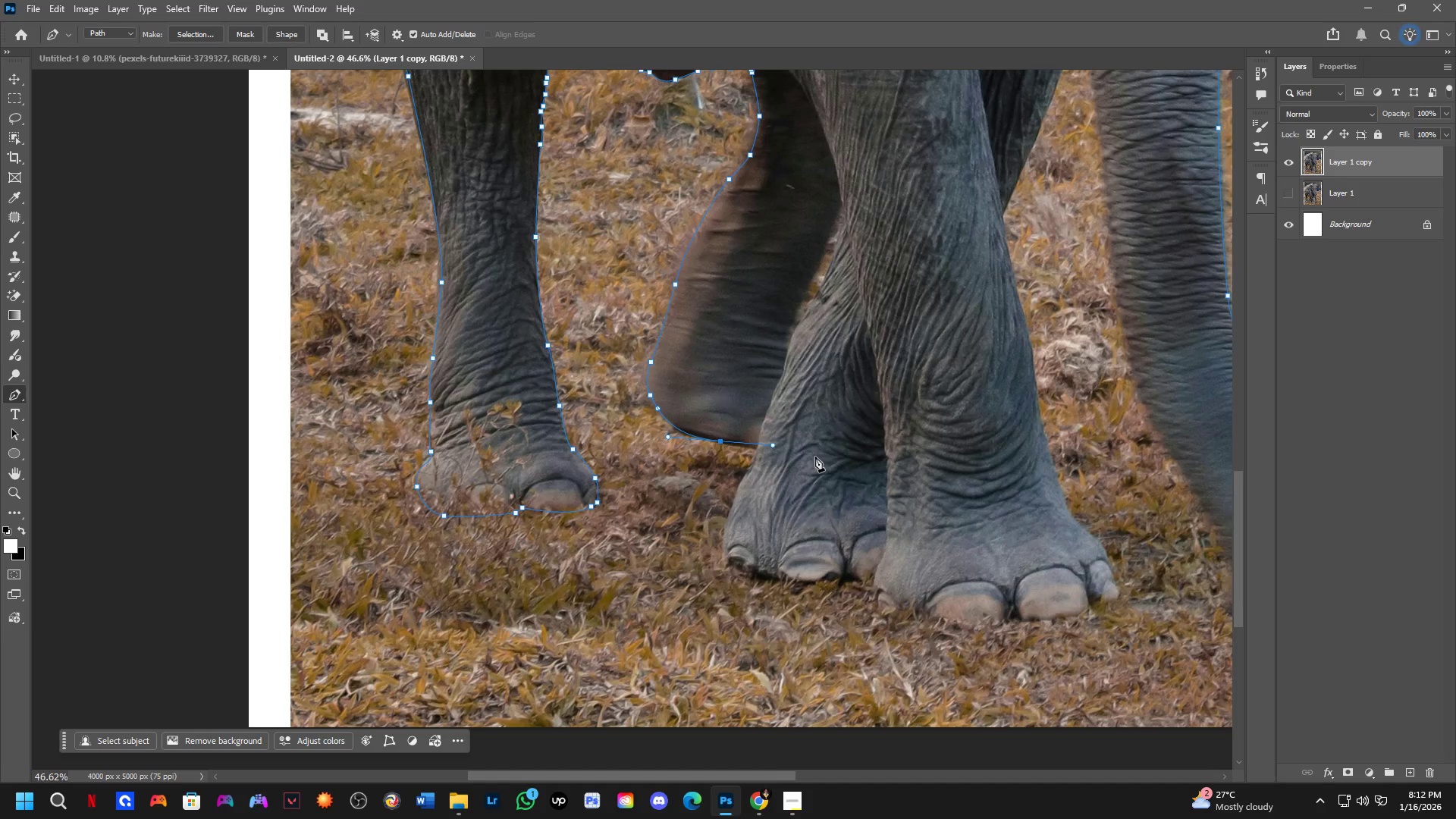 
wait(13.2)
 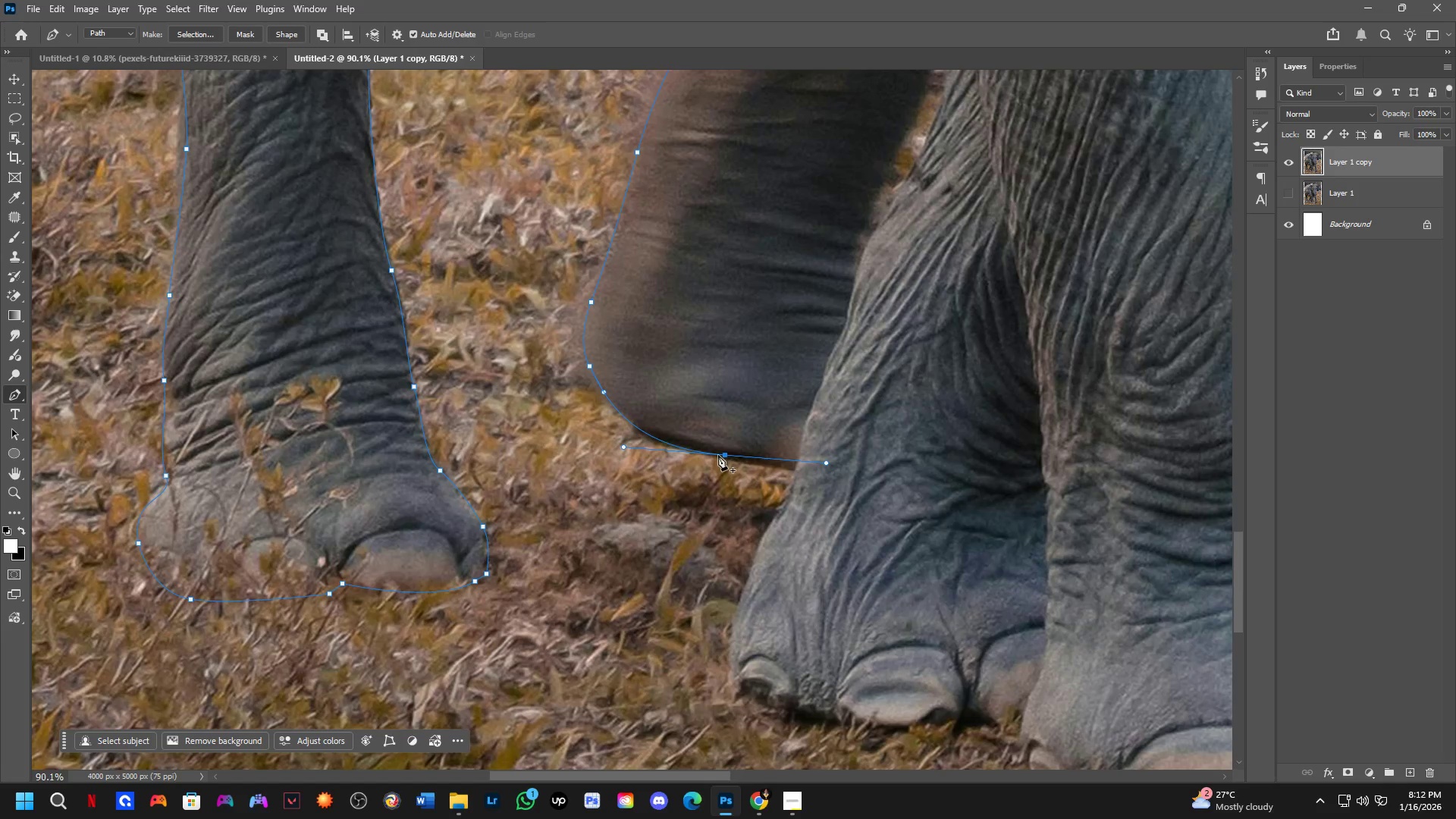 
hold_key(key=AltLeft, duration=0.53)
 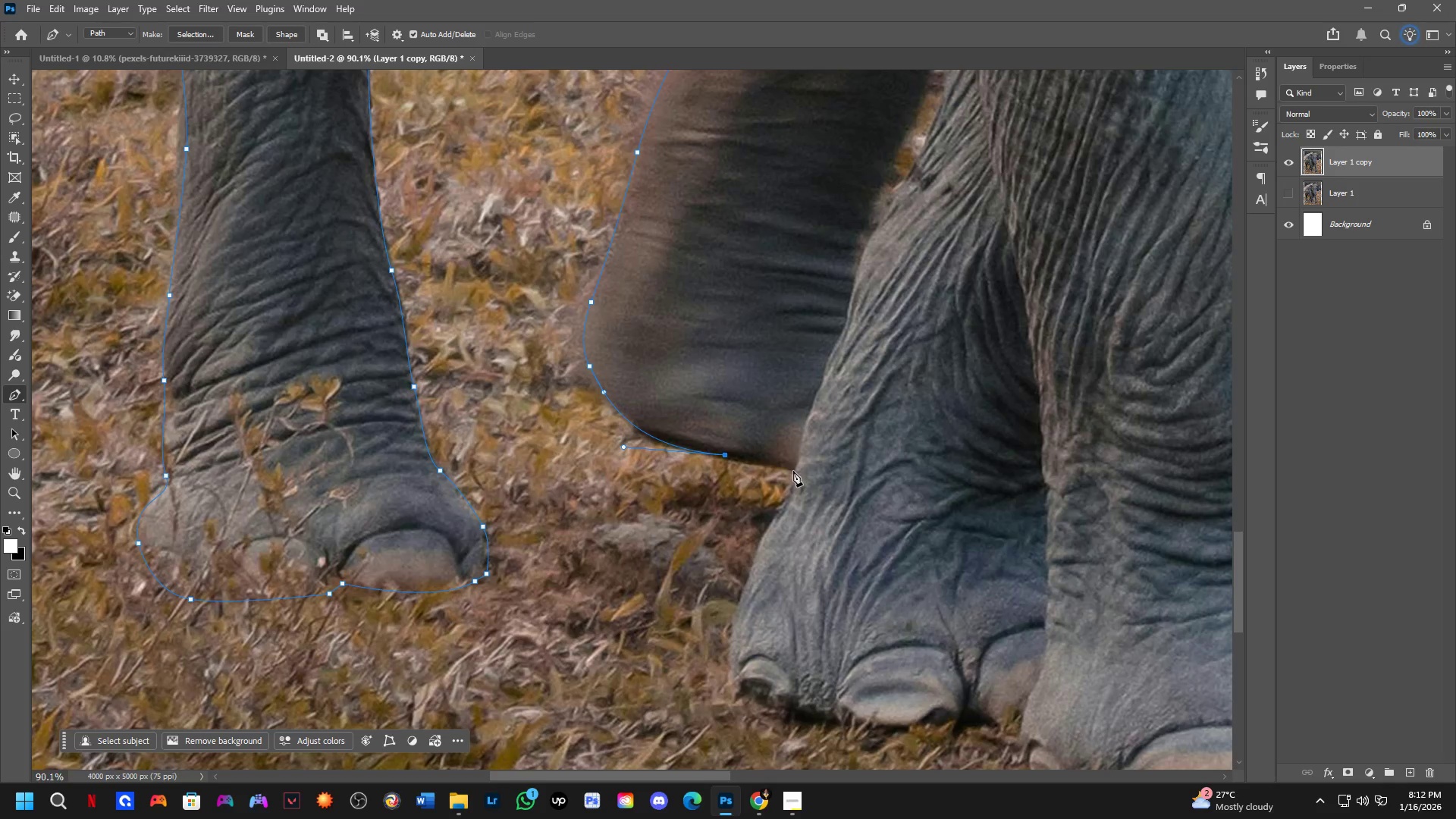 
scroll: coordinate [718, 439], scroll_direction: up, amount: 7.0
 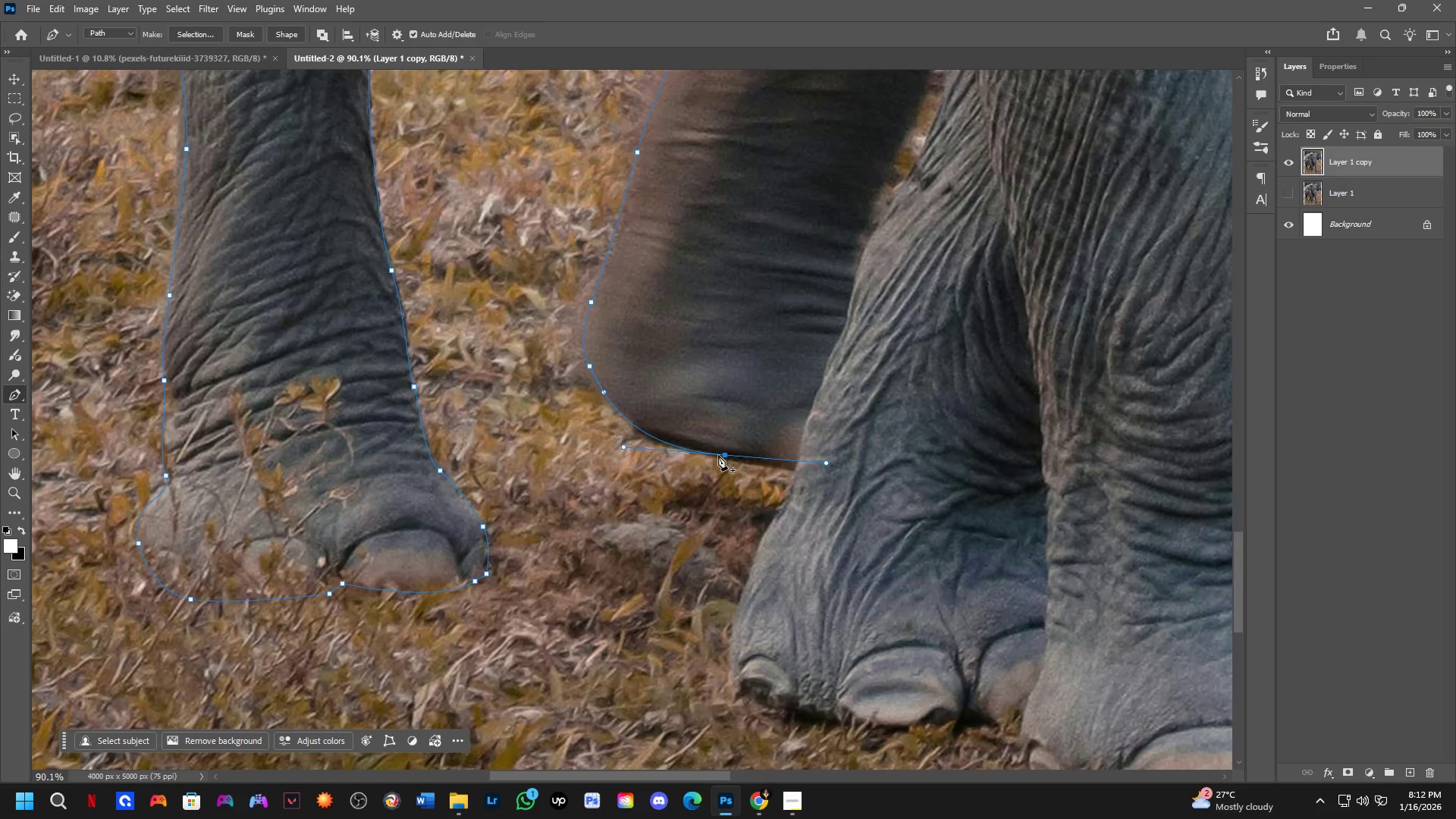 
hold_key(key=Space, duration=0.48)
 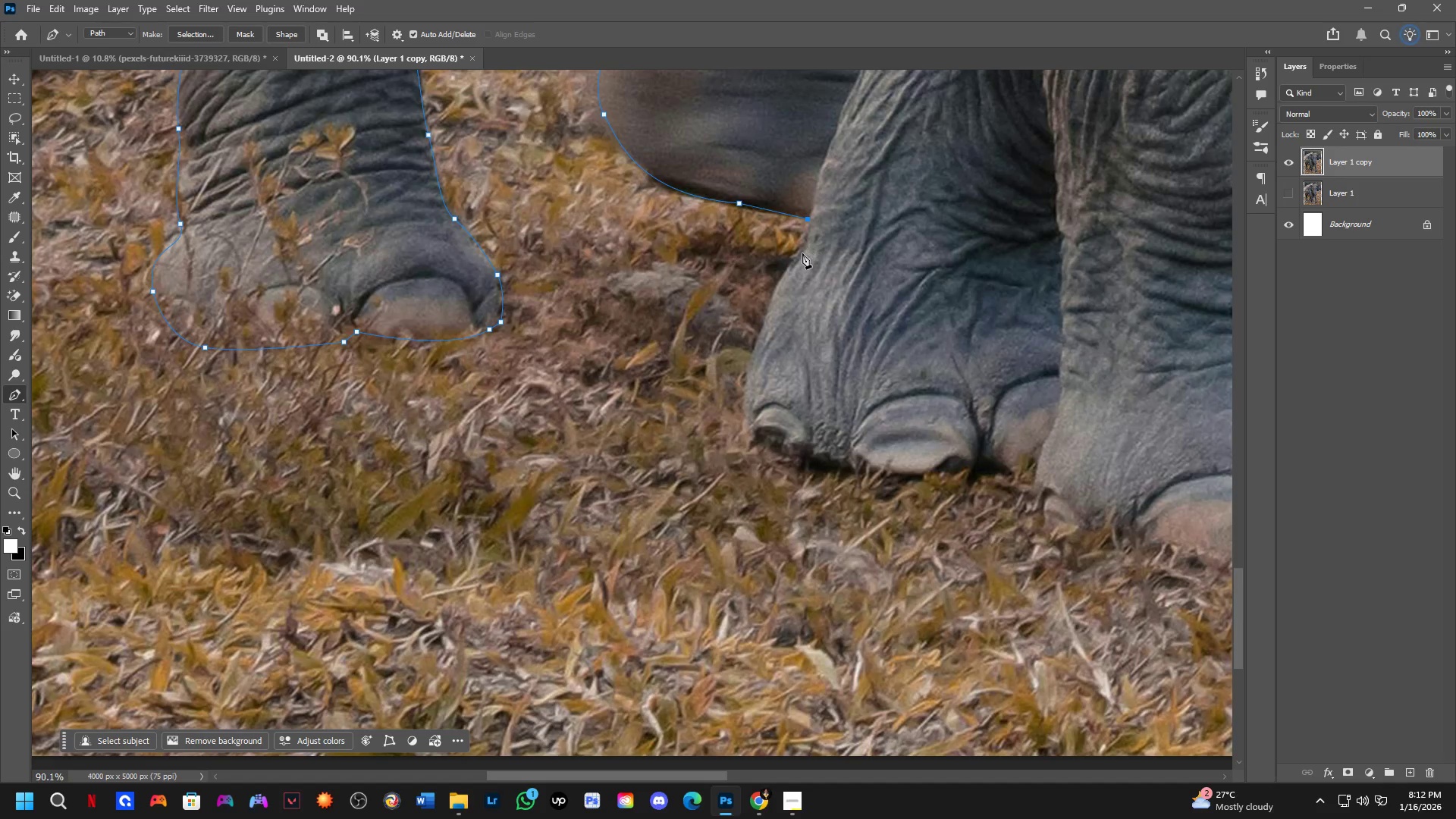 
left_click_drag(start_coordinate=[807, 468], to_coordinate=[821, 216])
 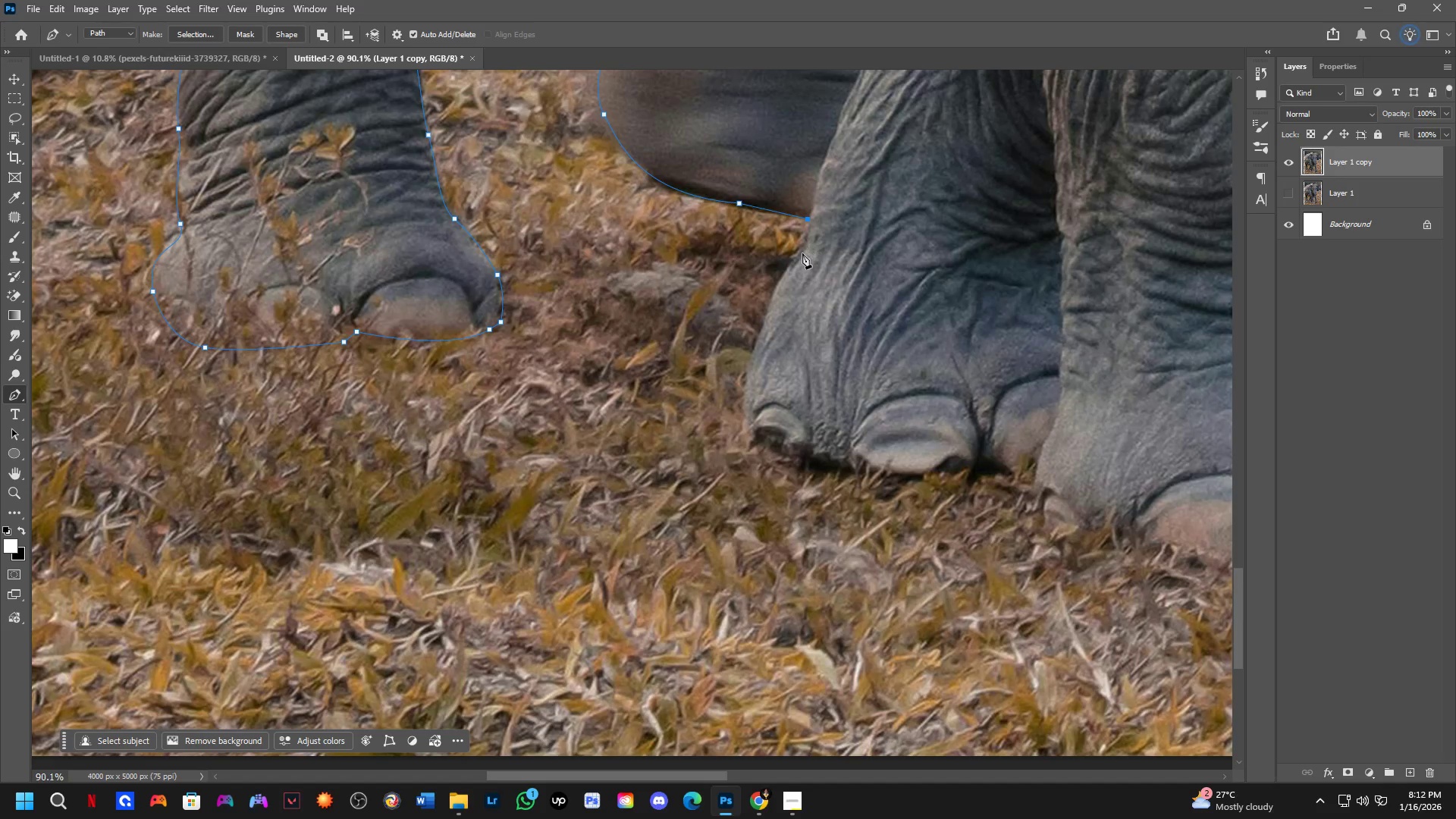 
left_click_drag(start_coordinate=[799, 258], to_coordinate=[790, 272])
 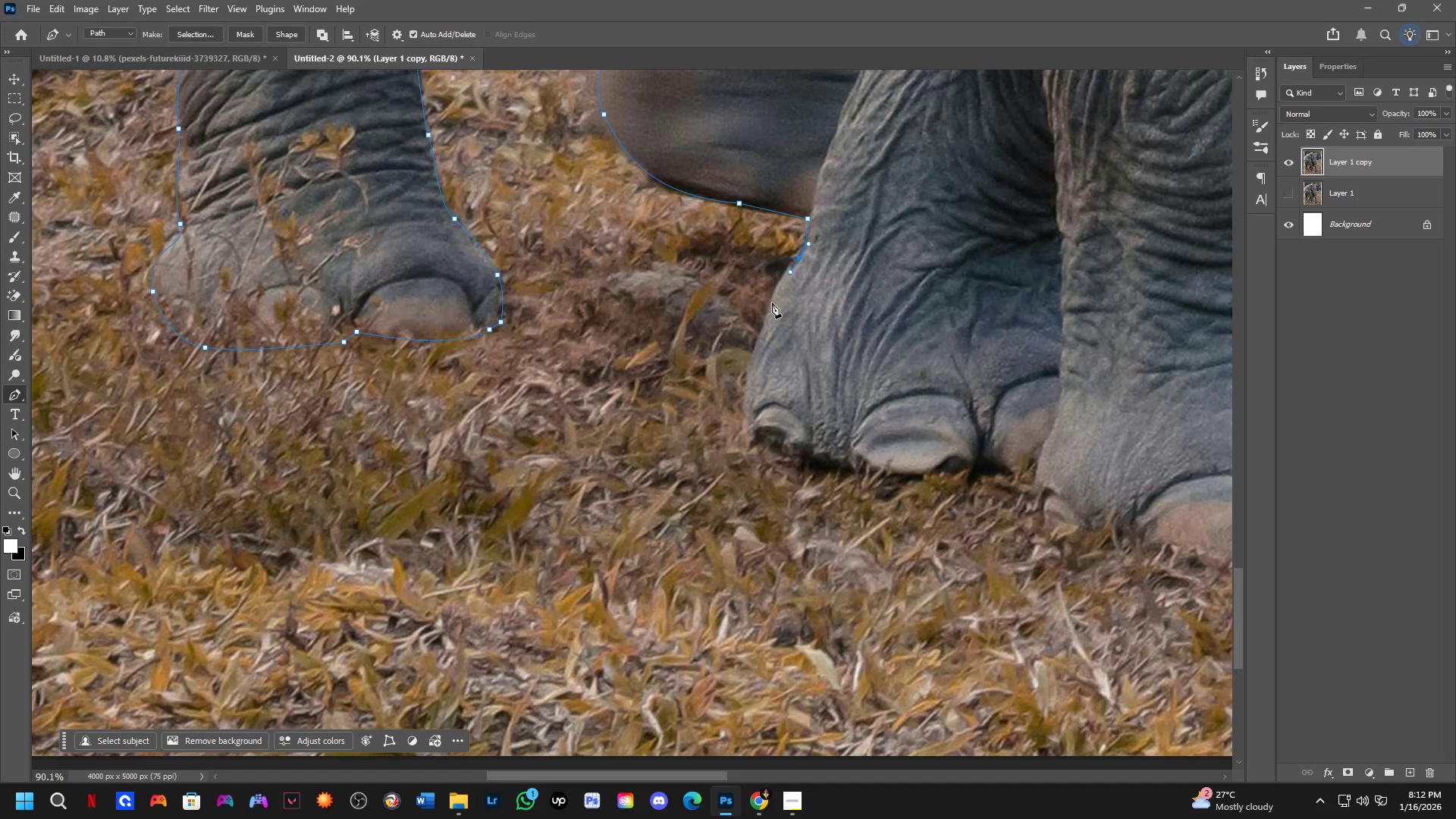 
left_click_drag(start_coordinate=[763, 334], to_coordinate=[761, 354])
 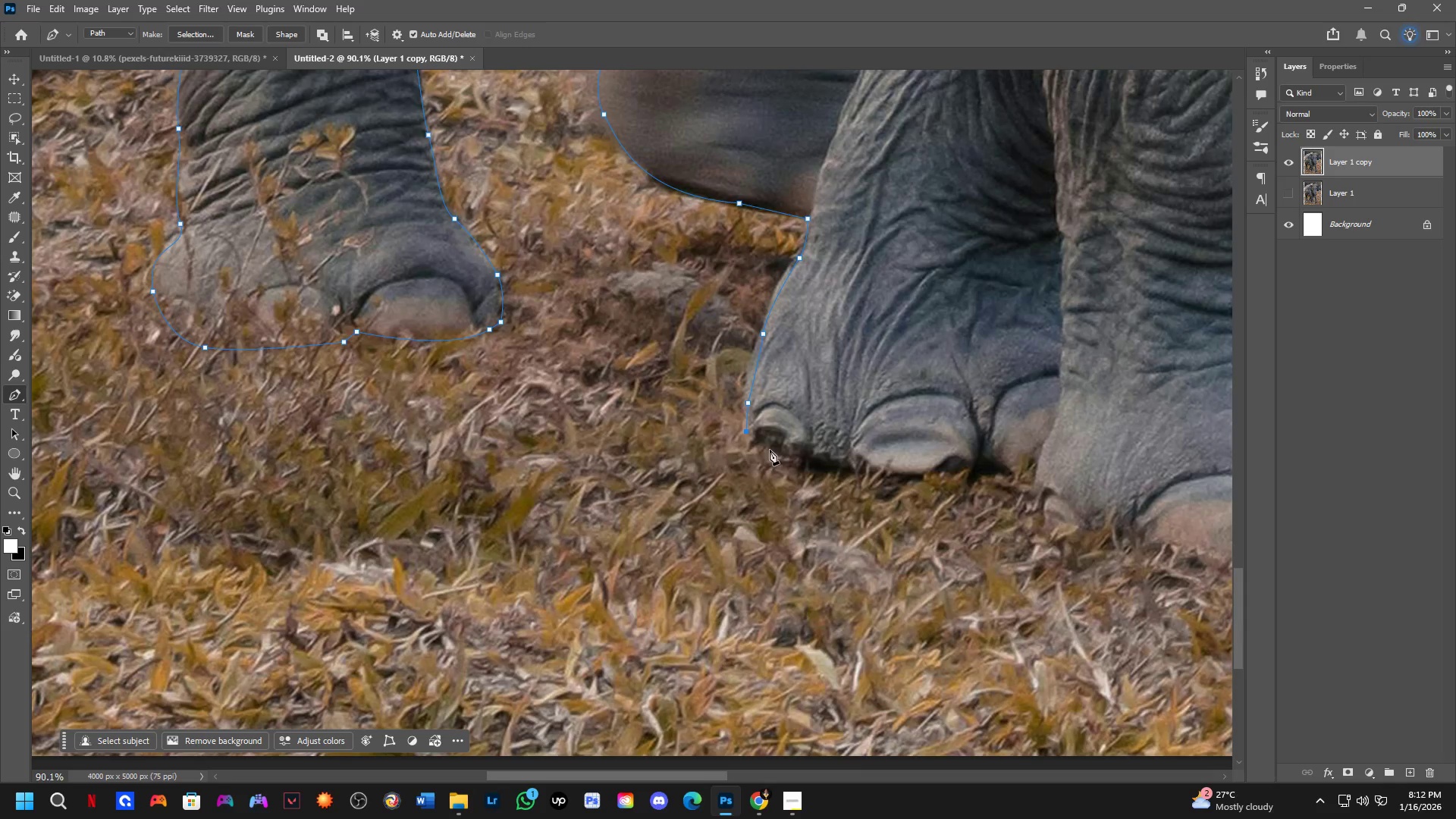 
left_click_drag(start_coordinate=[794, 457], to_coordinate=[814, 463])
 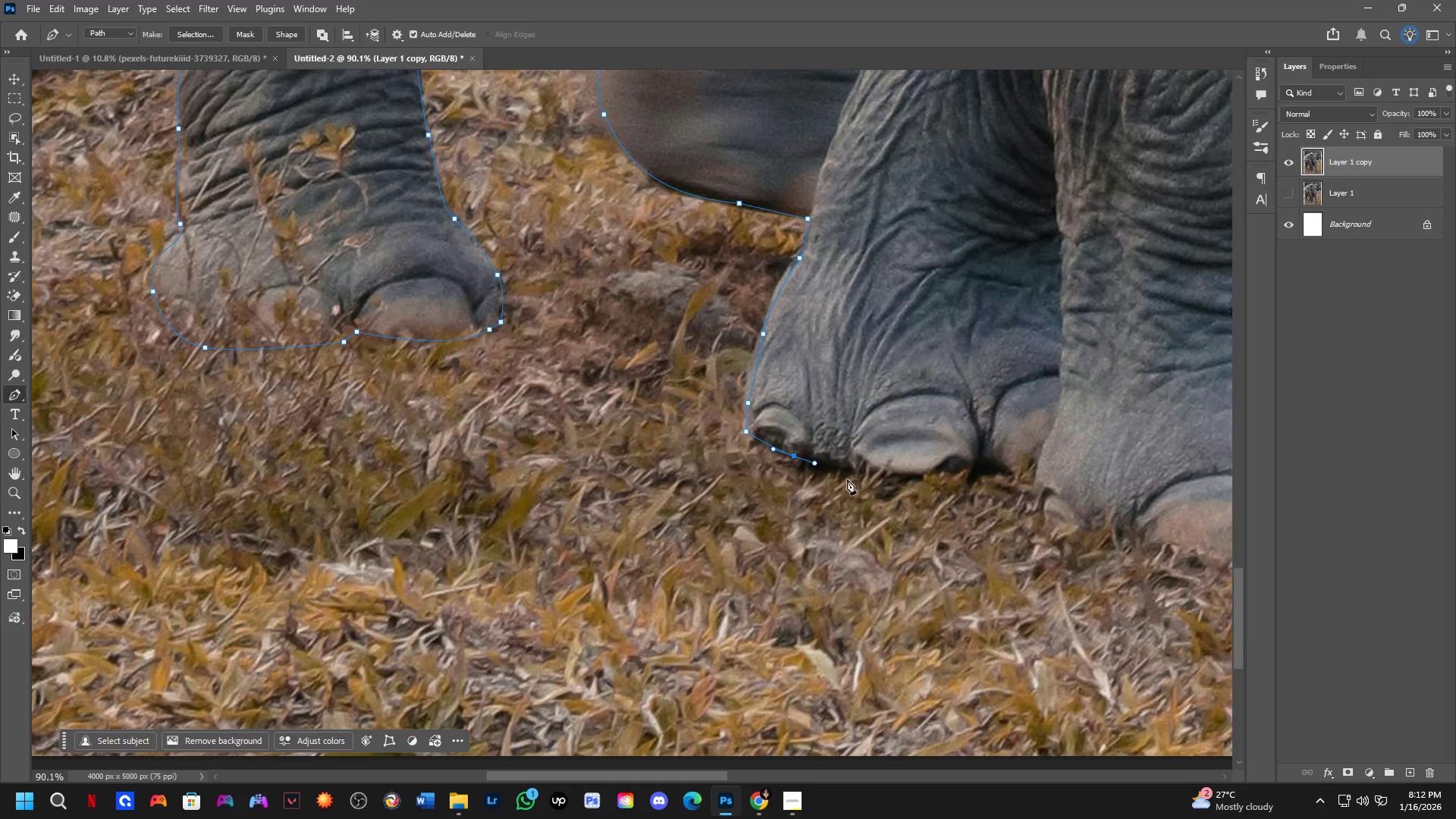 
hold_key(key=Space, duration=0.64)
 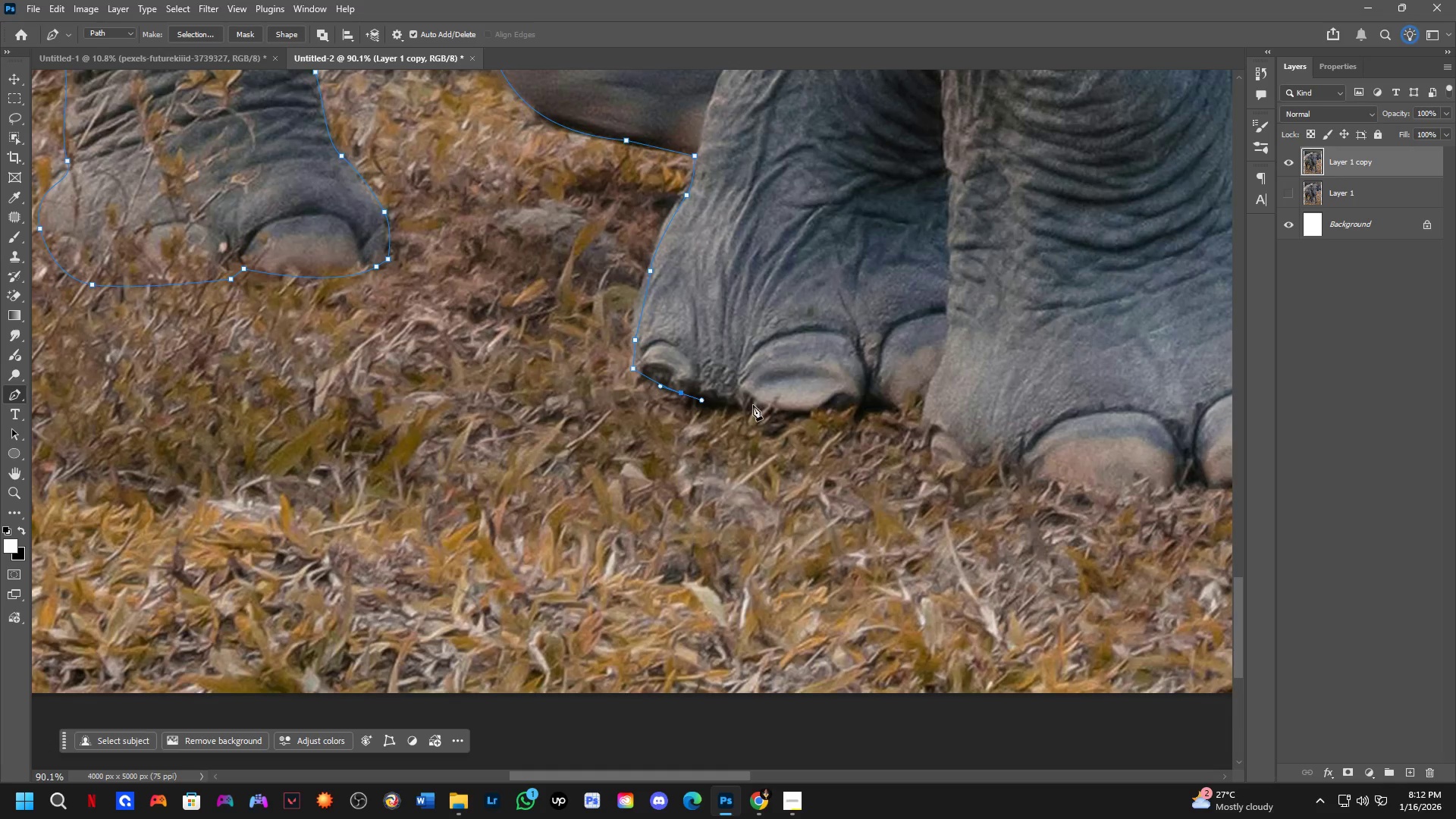 
left_click_drag(start_coordinate=[848, 476], to_coordinate=[735, 413])
 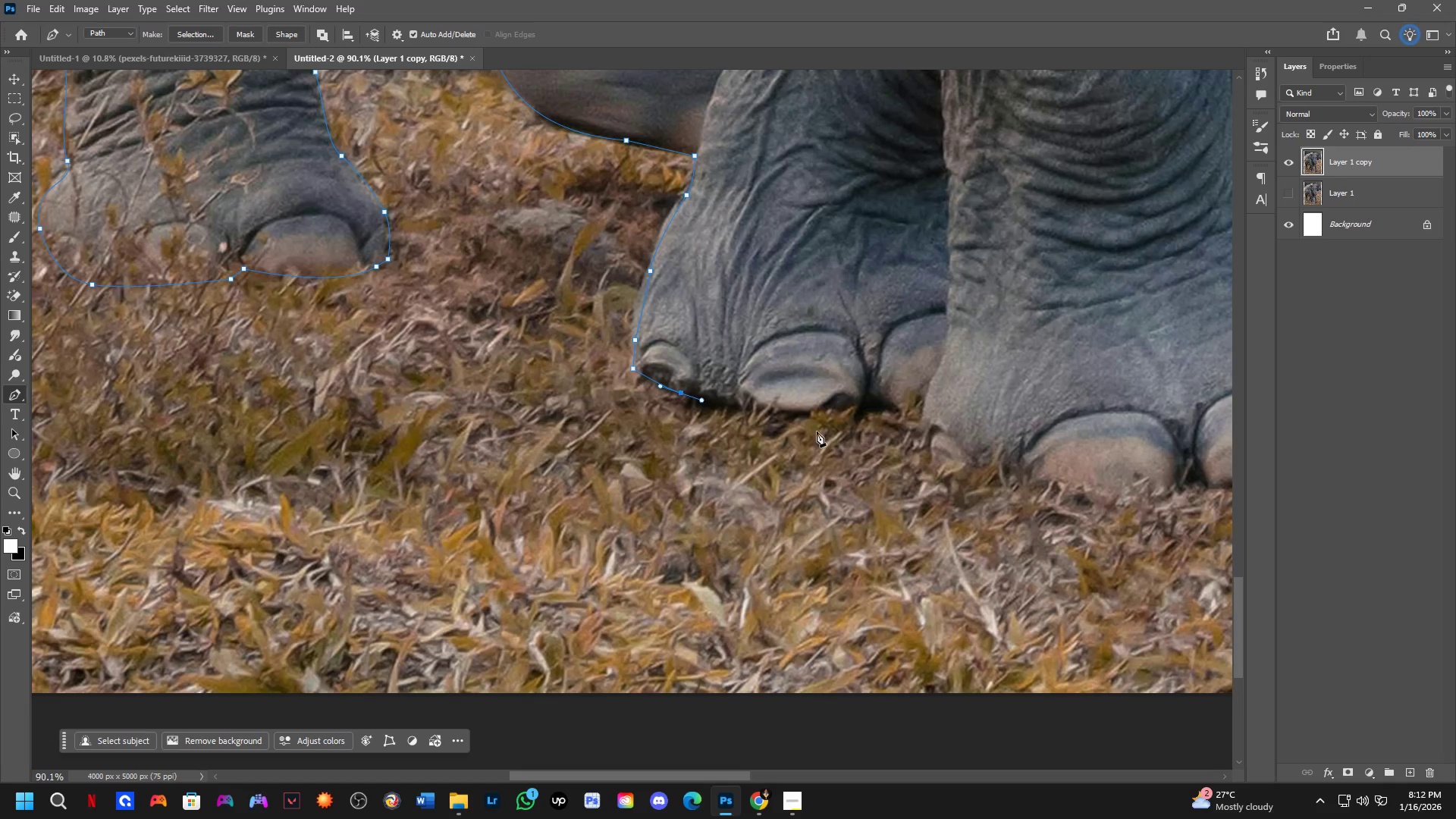 
left_click([745, 407])
 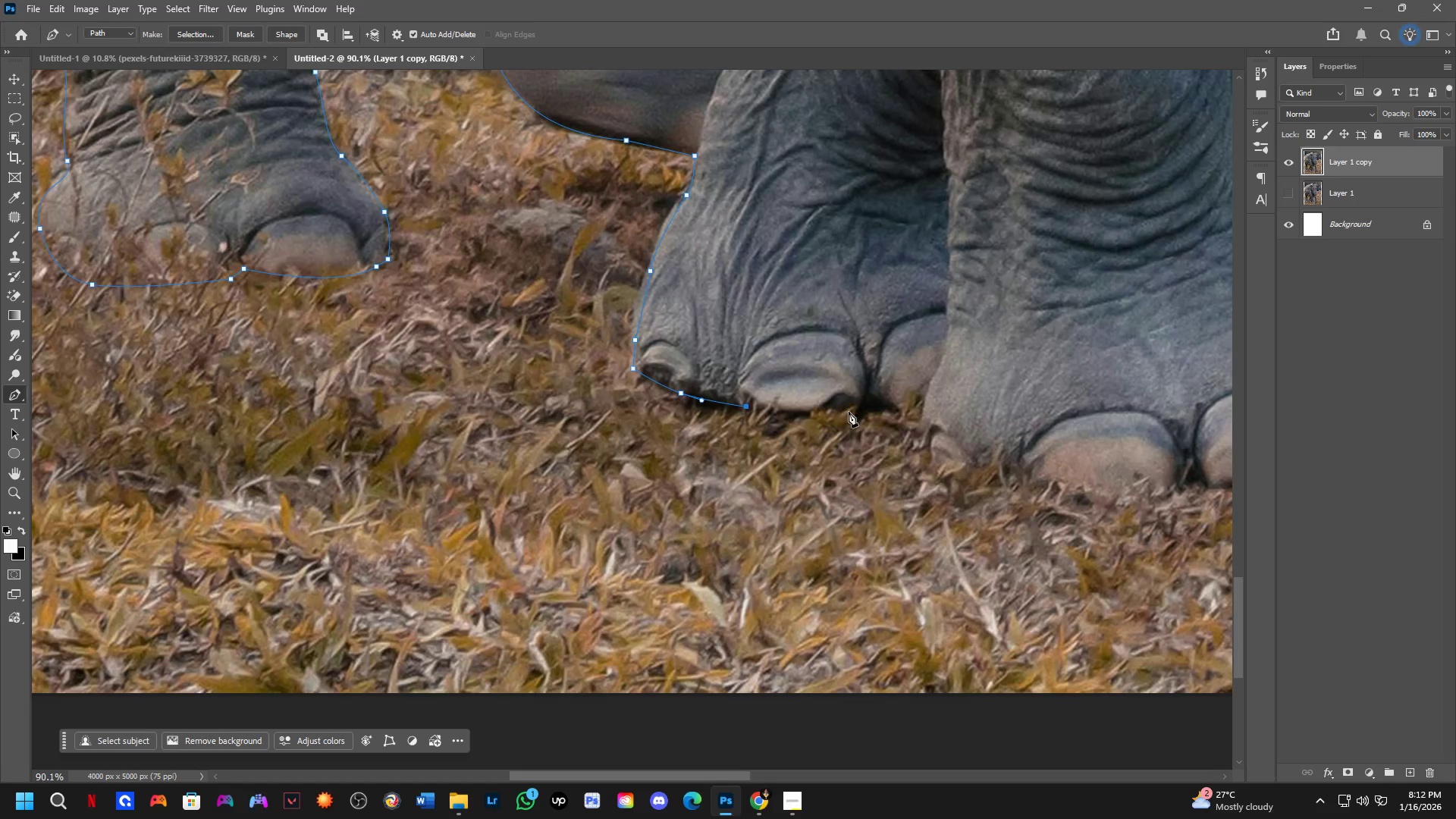 
left_click_drag(start_coordinate=[853, 416], to_coordinate=[877, 413])
 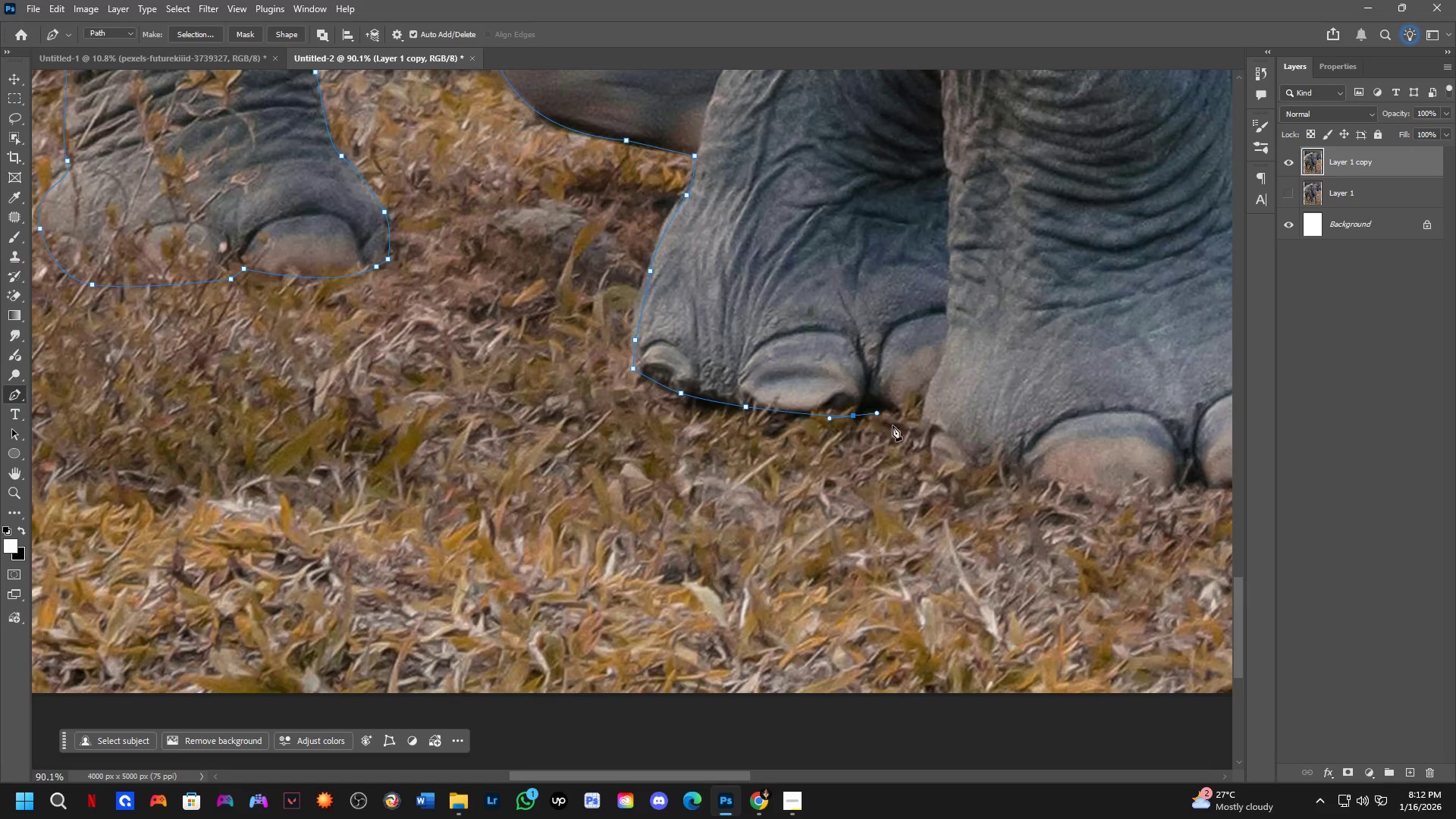 
hold_key(key=Space, duration=0.47)
 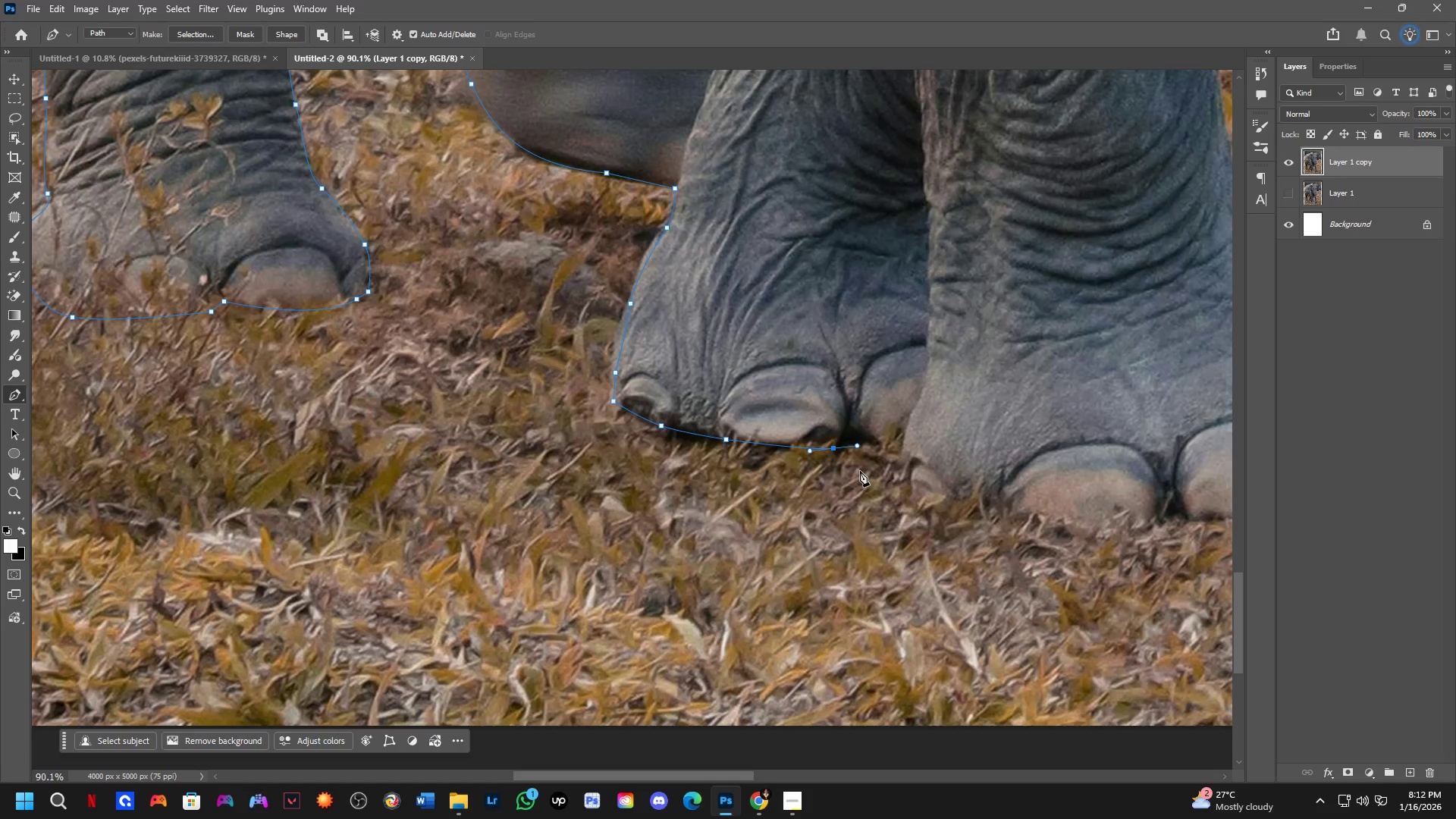 
left_click_drag(start_coordinate=[909, 439], to_coordinate=[890, 472])
 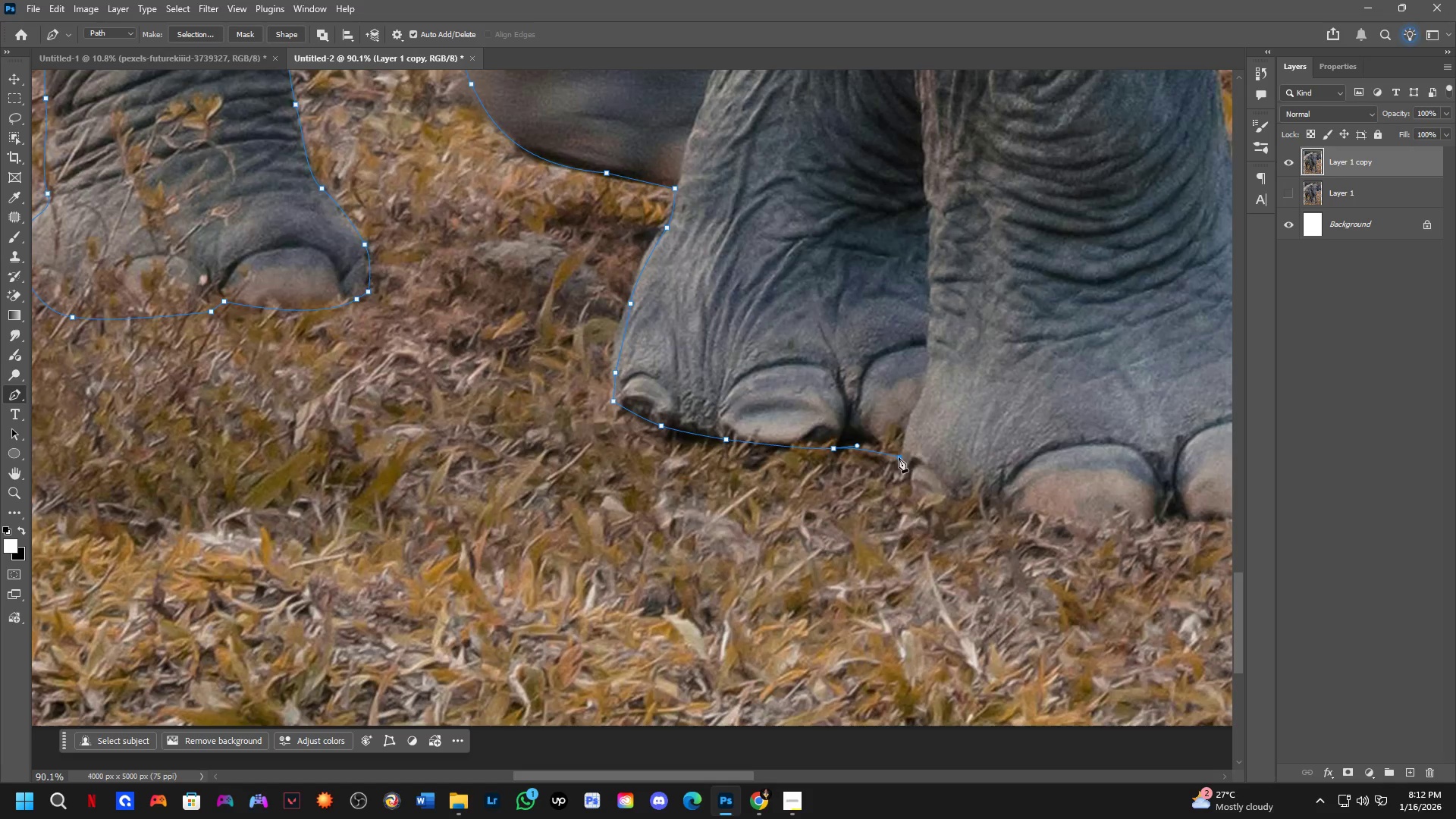 
left_click_drag(start_coordinate=[928, 510], to_coordinate=[944, 518])
 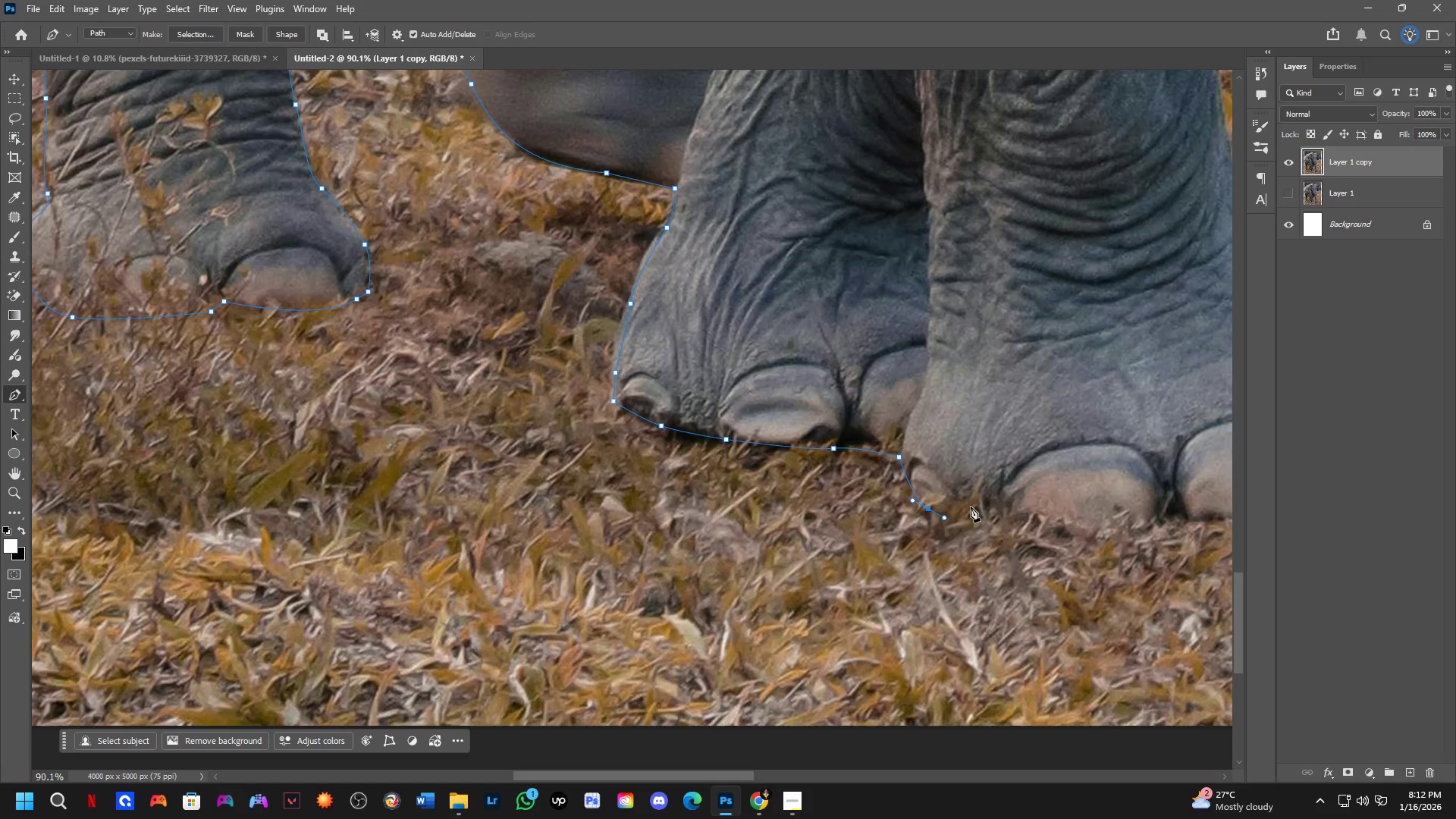 
key(Control+ControlLeft)
 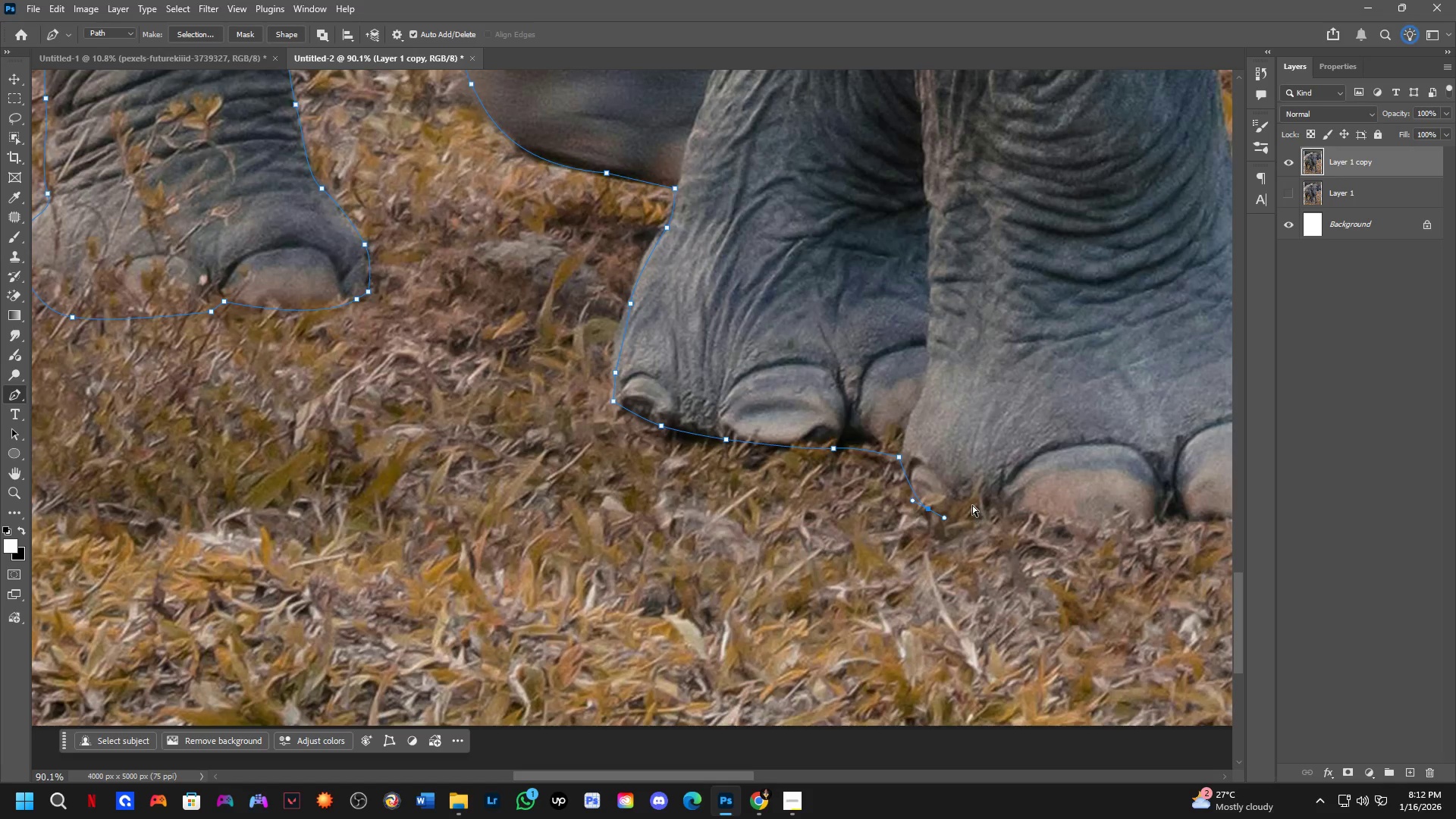 
key(Control+Z)
 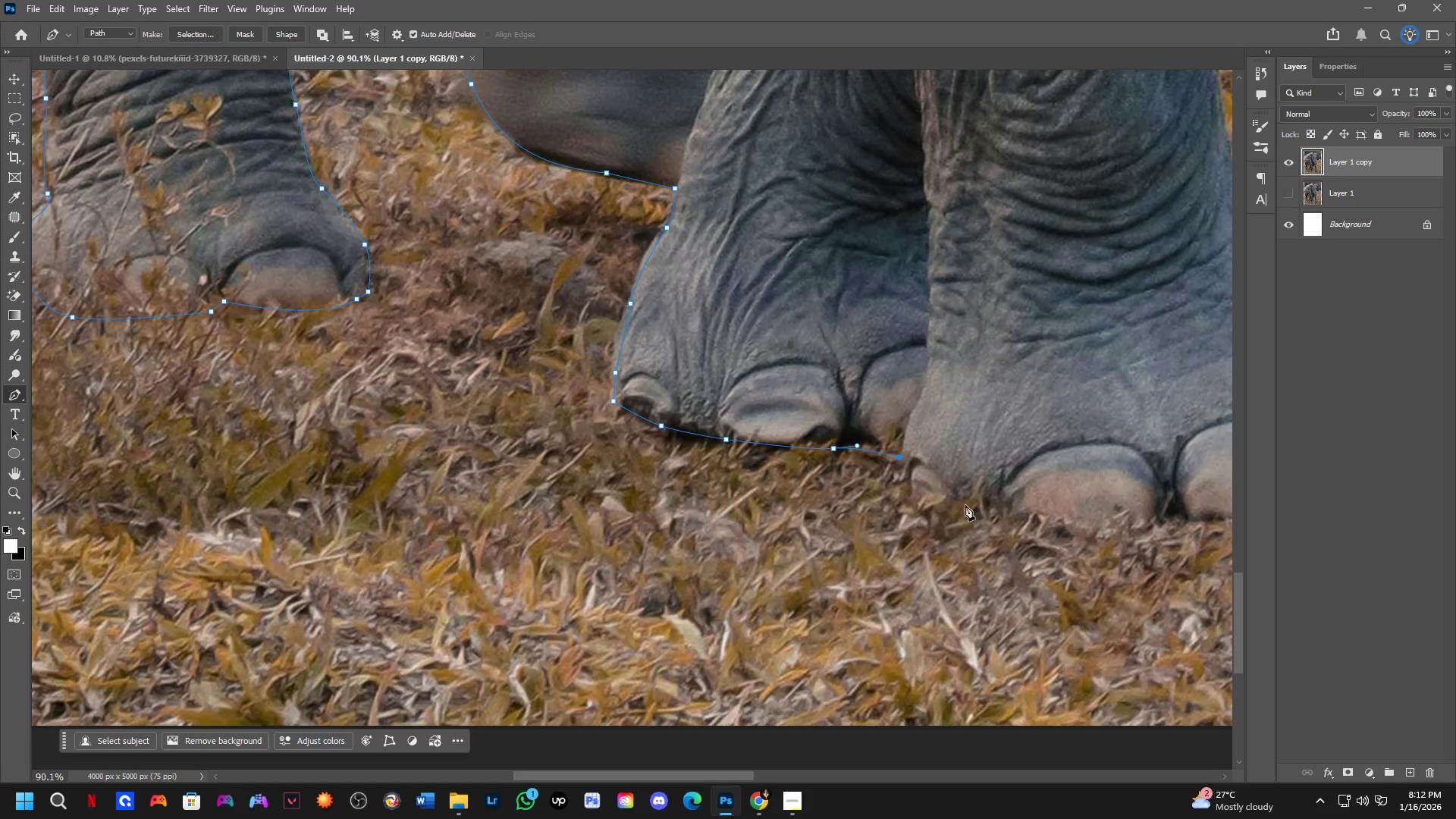 
left_click_drag(start_coordinate=[967, 505], to_coordinate=[1006, 506])
 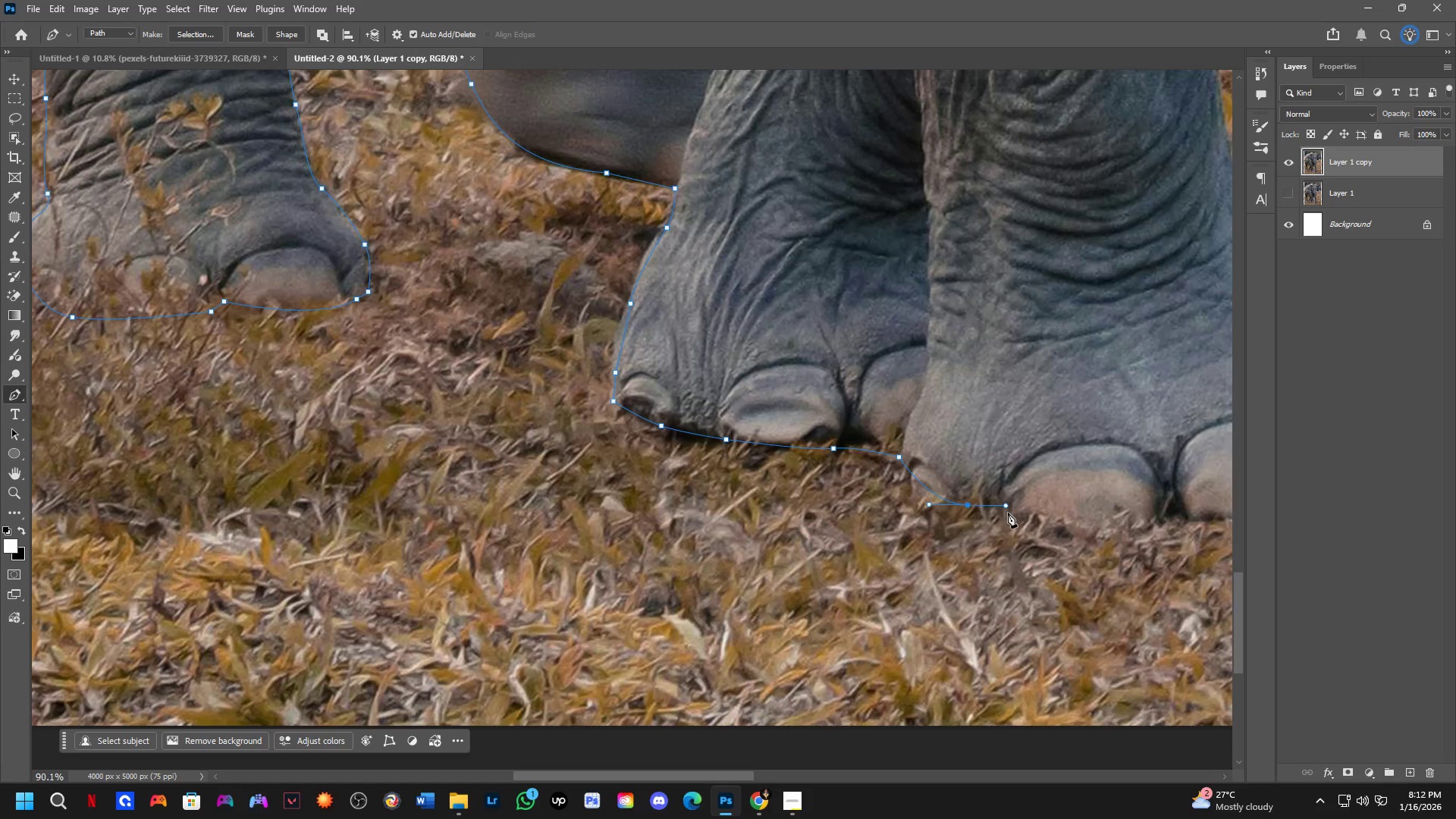 
hold_key(key=Space, duration=0.52)
 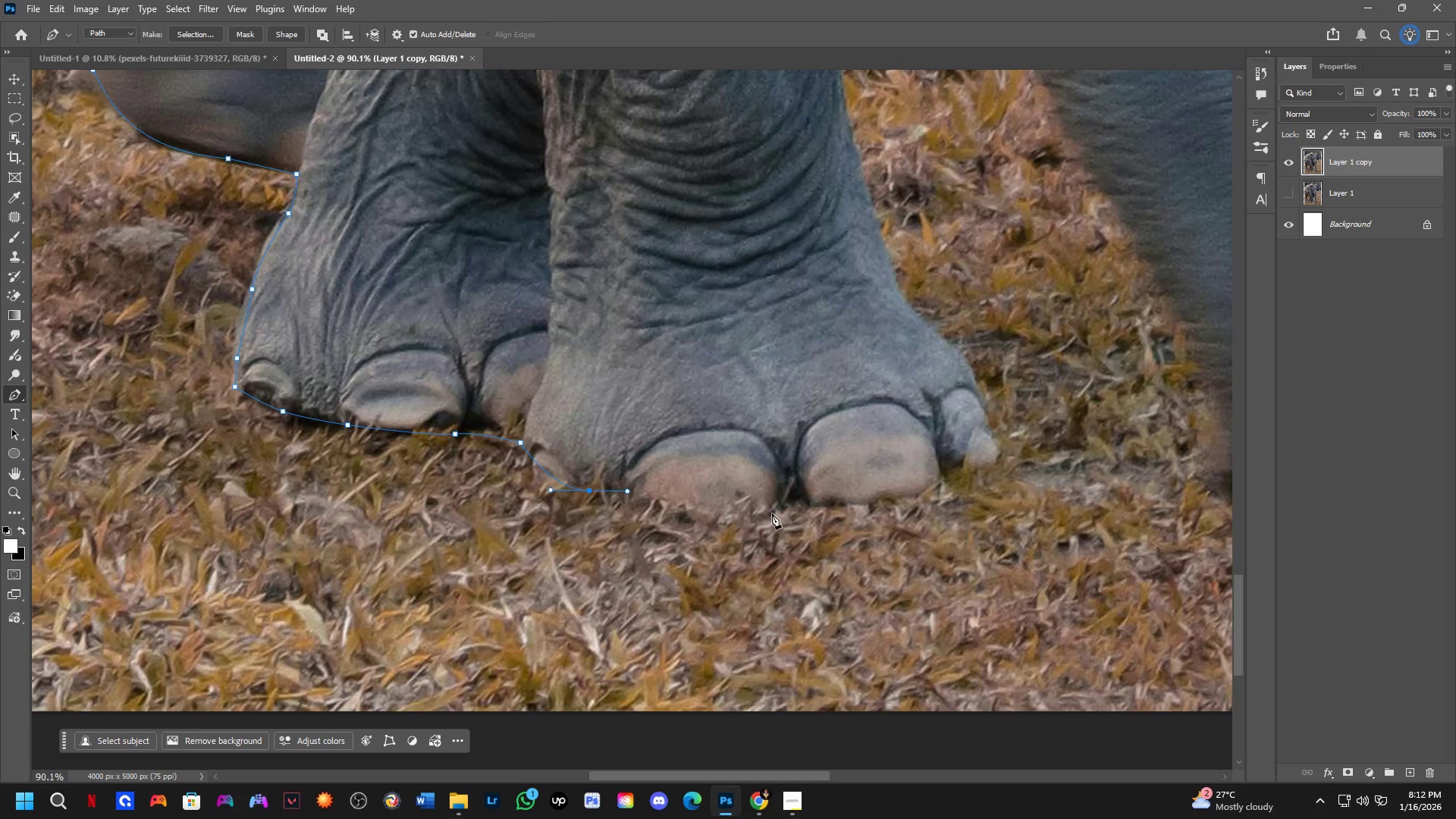 
left_click_drag(start_coordinate=[1069, 541], to_coordinate=[691, 527])
 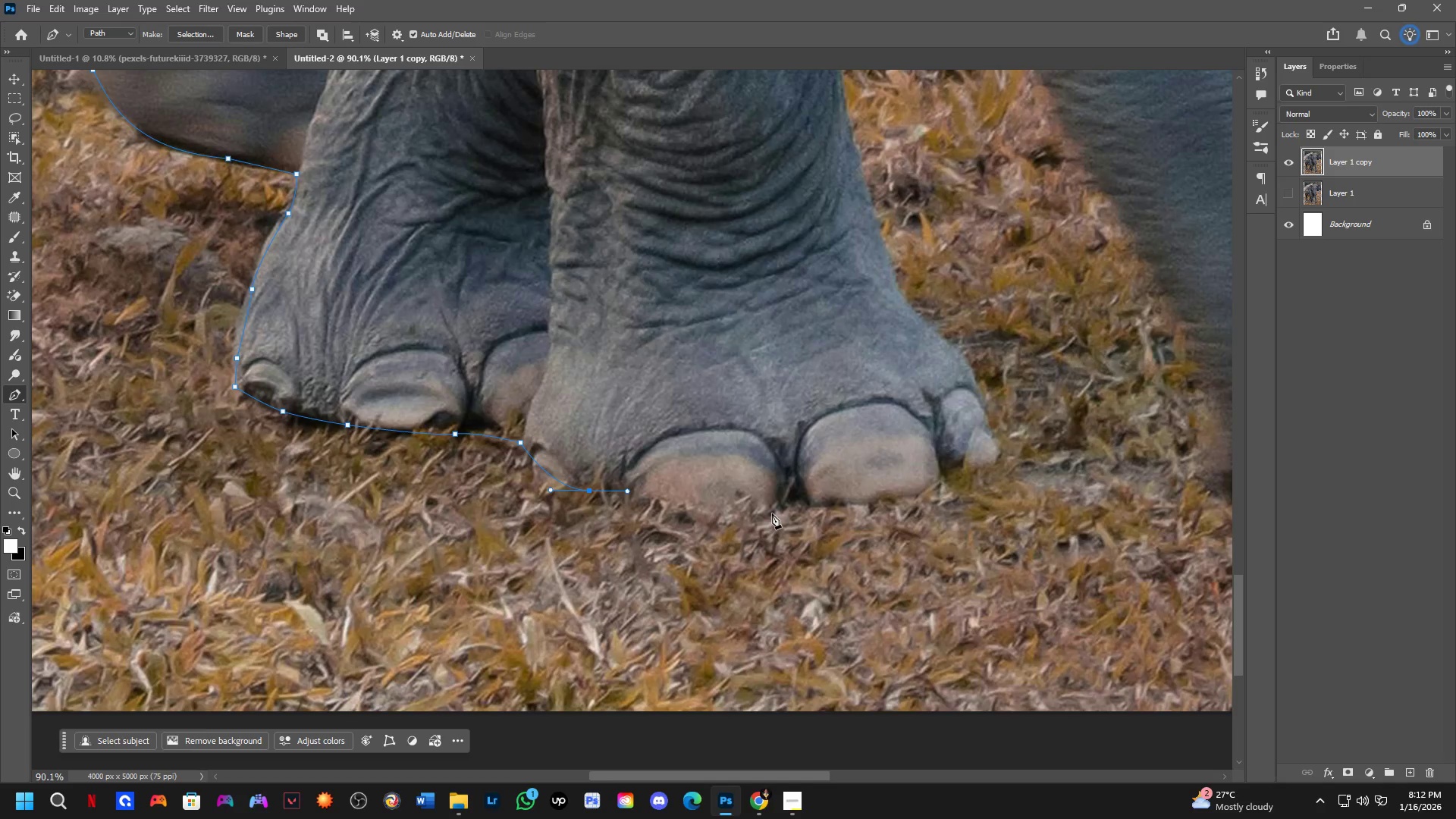 
left_click_drag(start_coordinate=[780, 507], to_coordinate=[859, 465])
 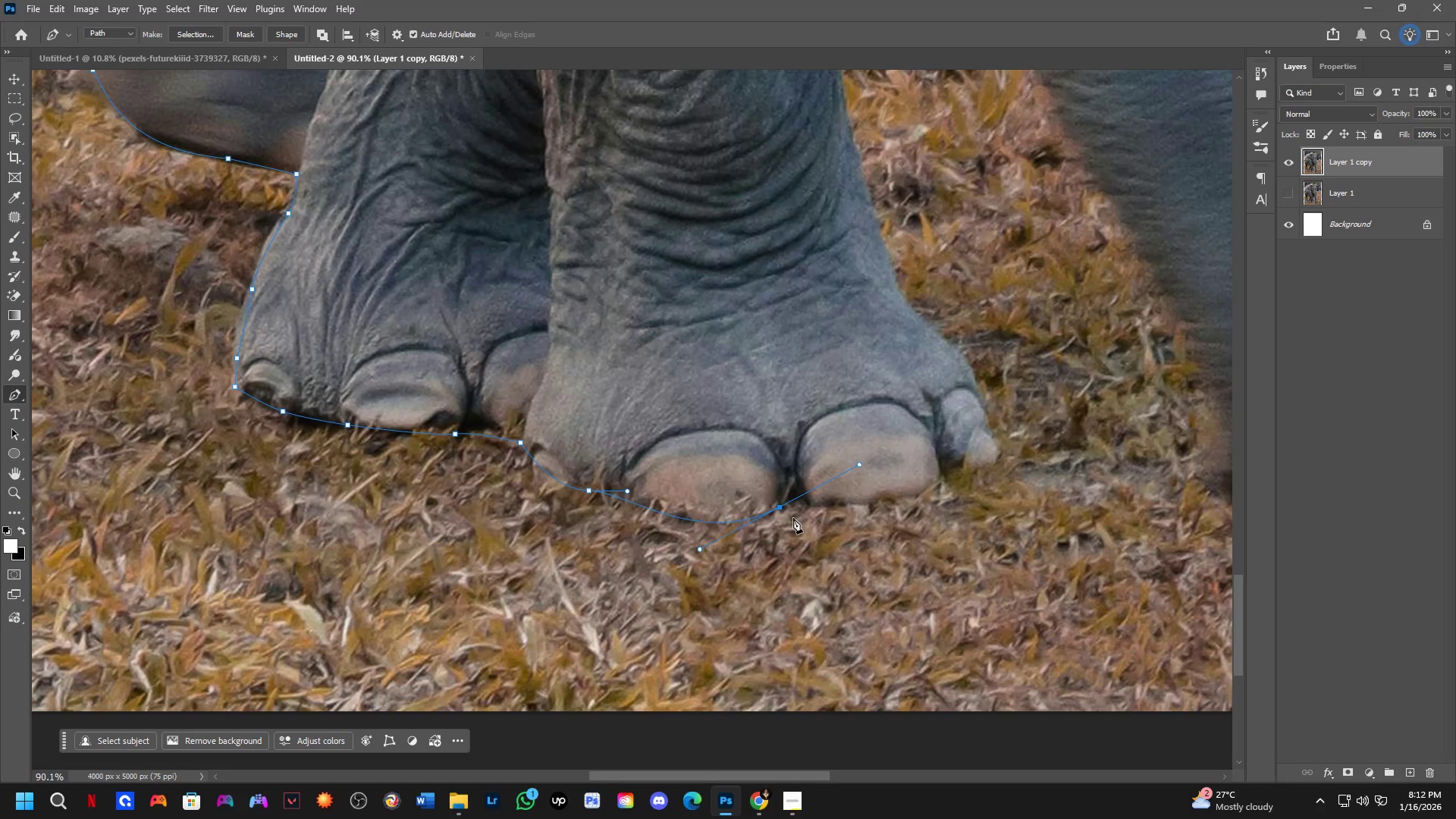 
hold_key(key=AltLeft, duration=0.8)
left_click([785, 508])
 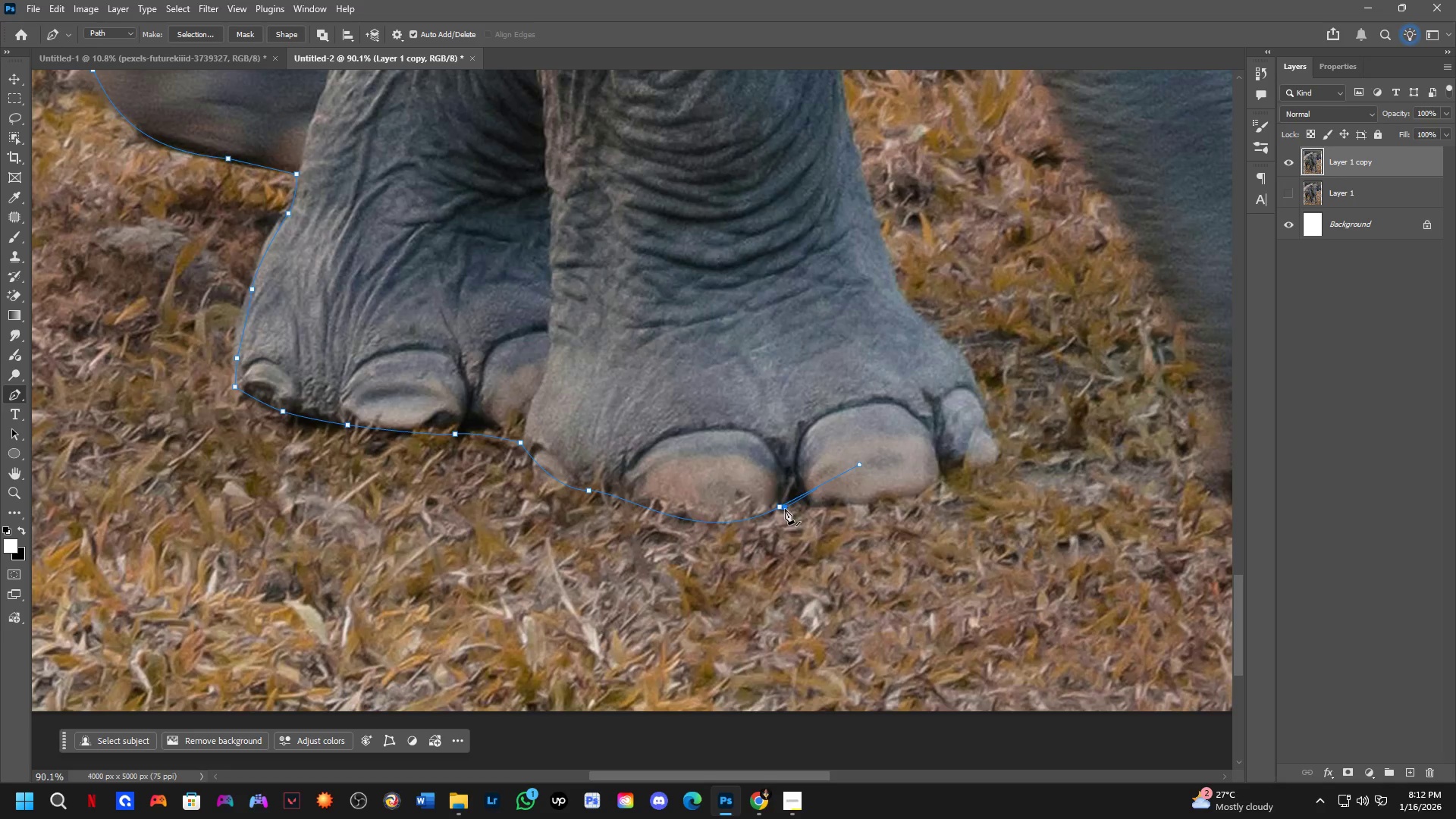 
key(Control+ControlLeft)
 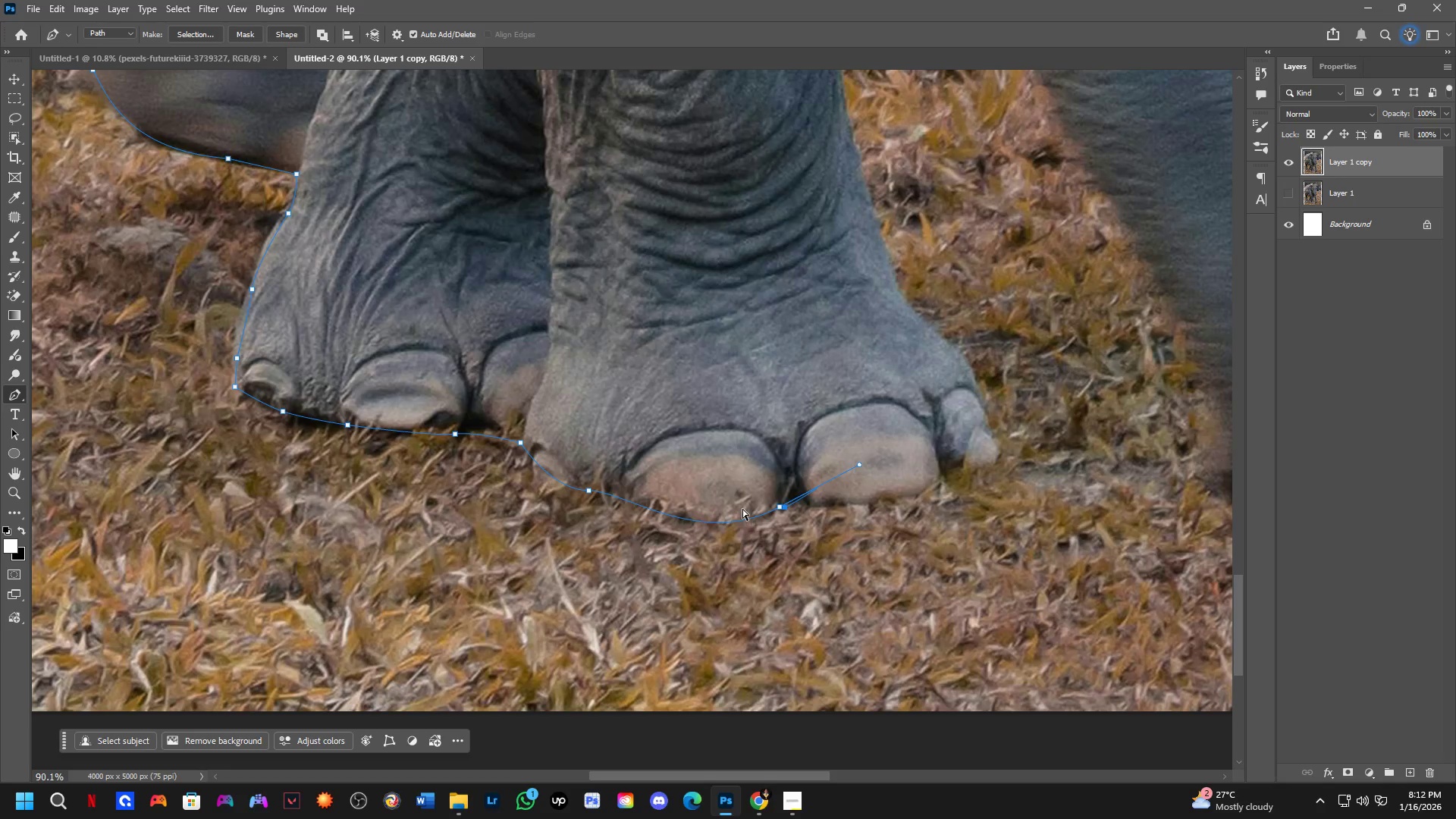 
key(Control+Z)
 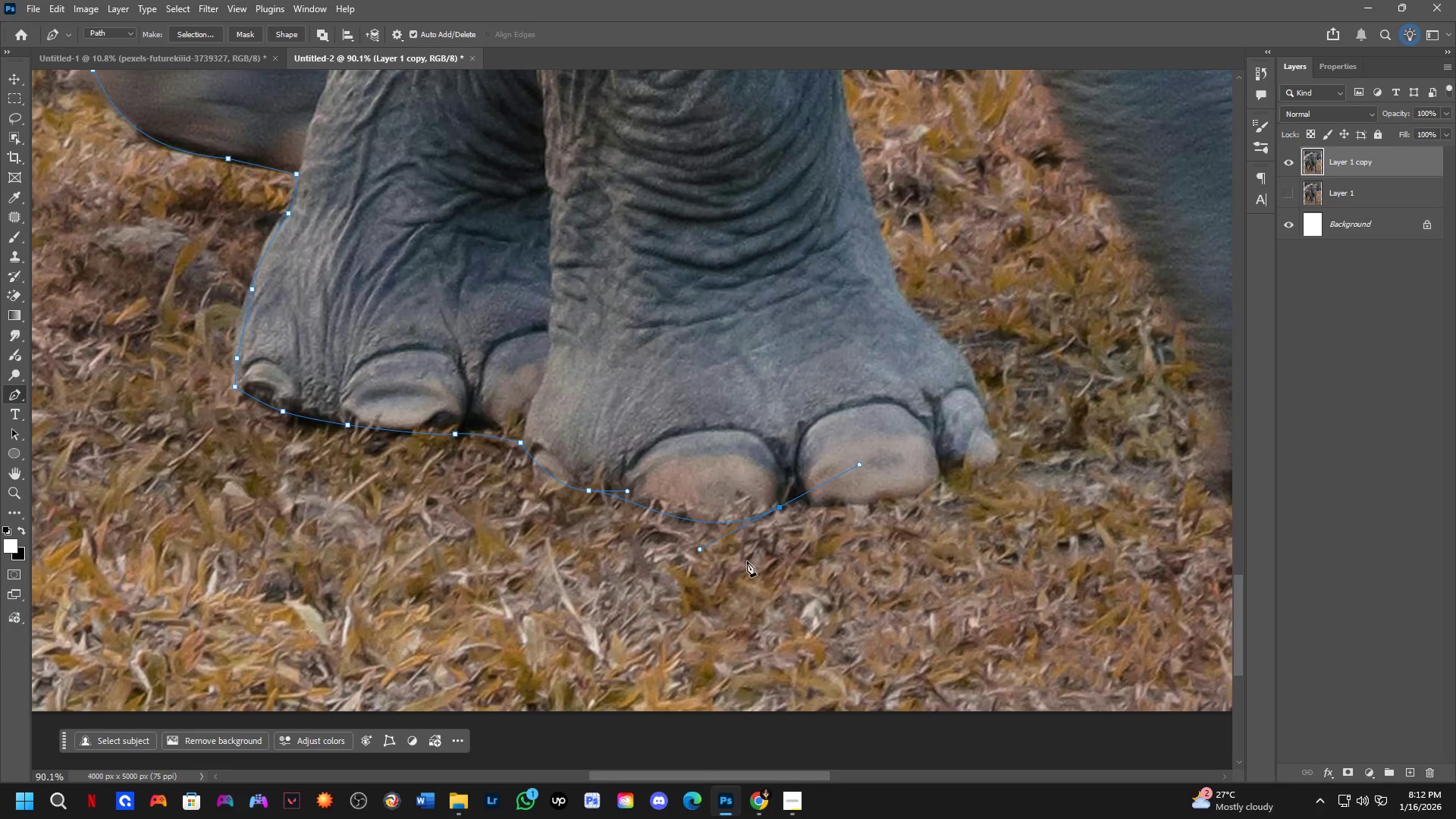 
wait(9.86)
 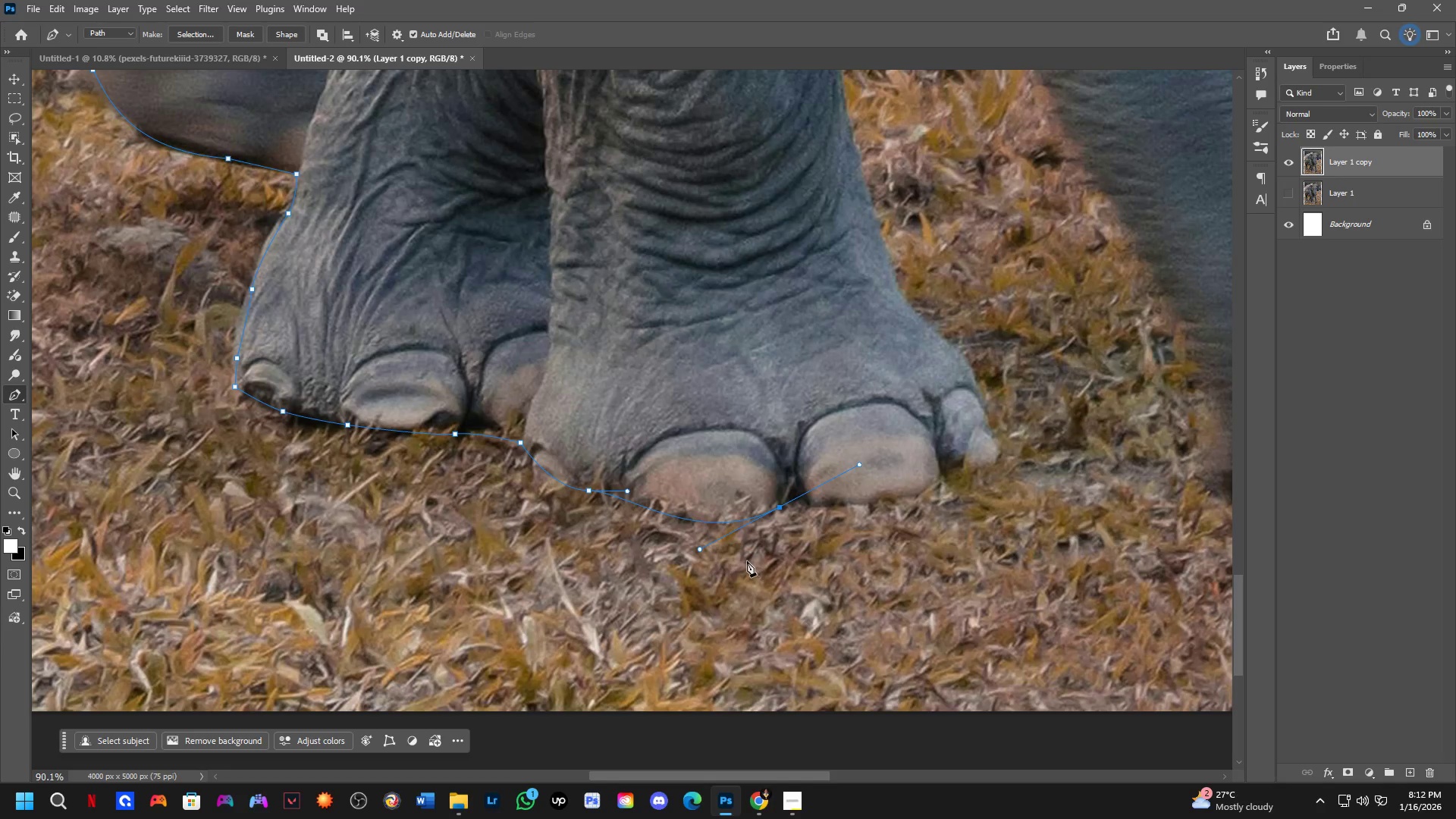 
hold_key(key=AltLeft, duration=0.39)
left_click([782, 508])
 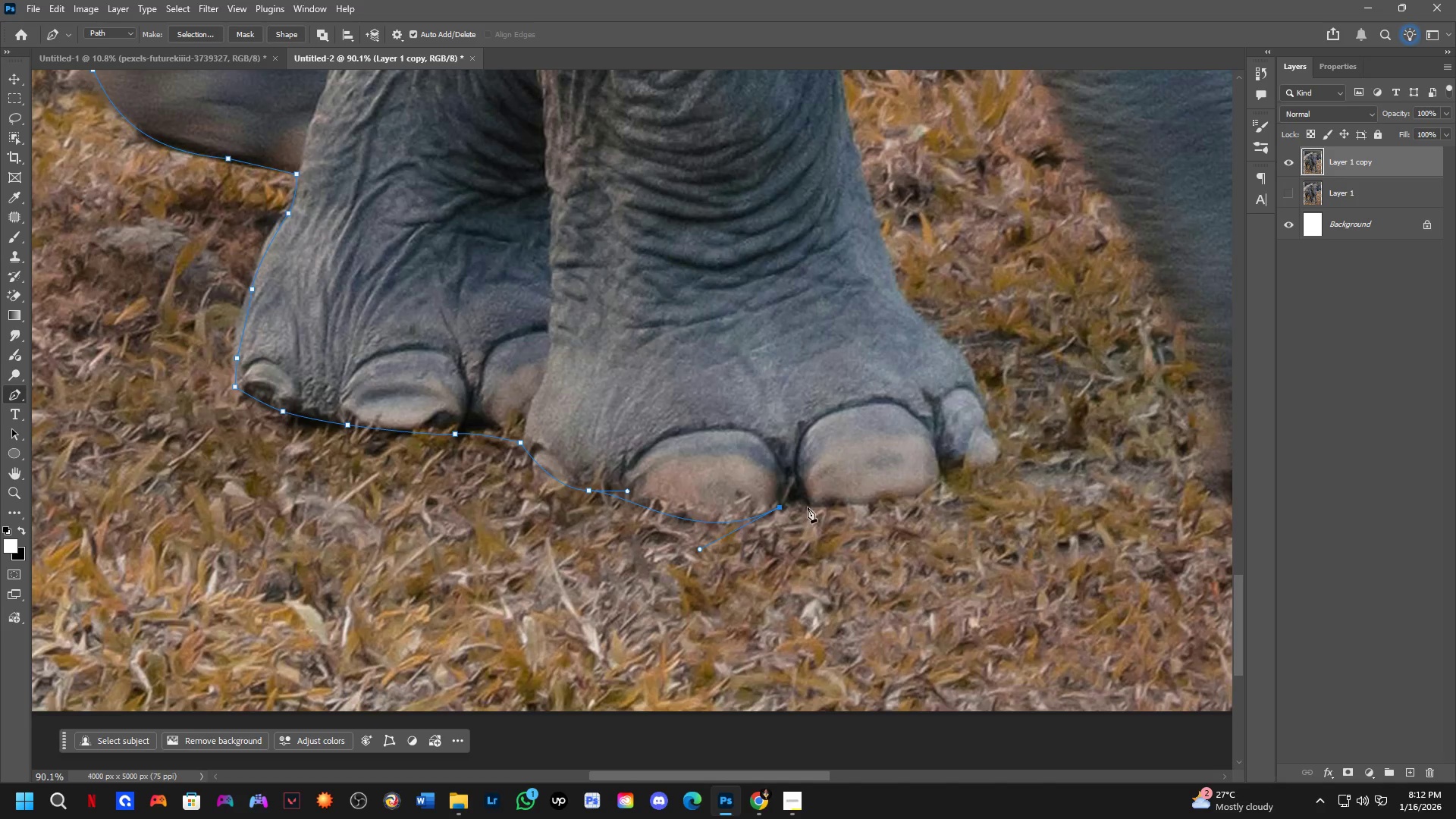 
double_click([808, 507])
 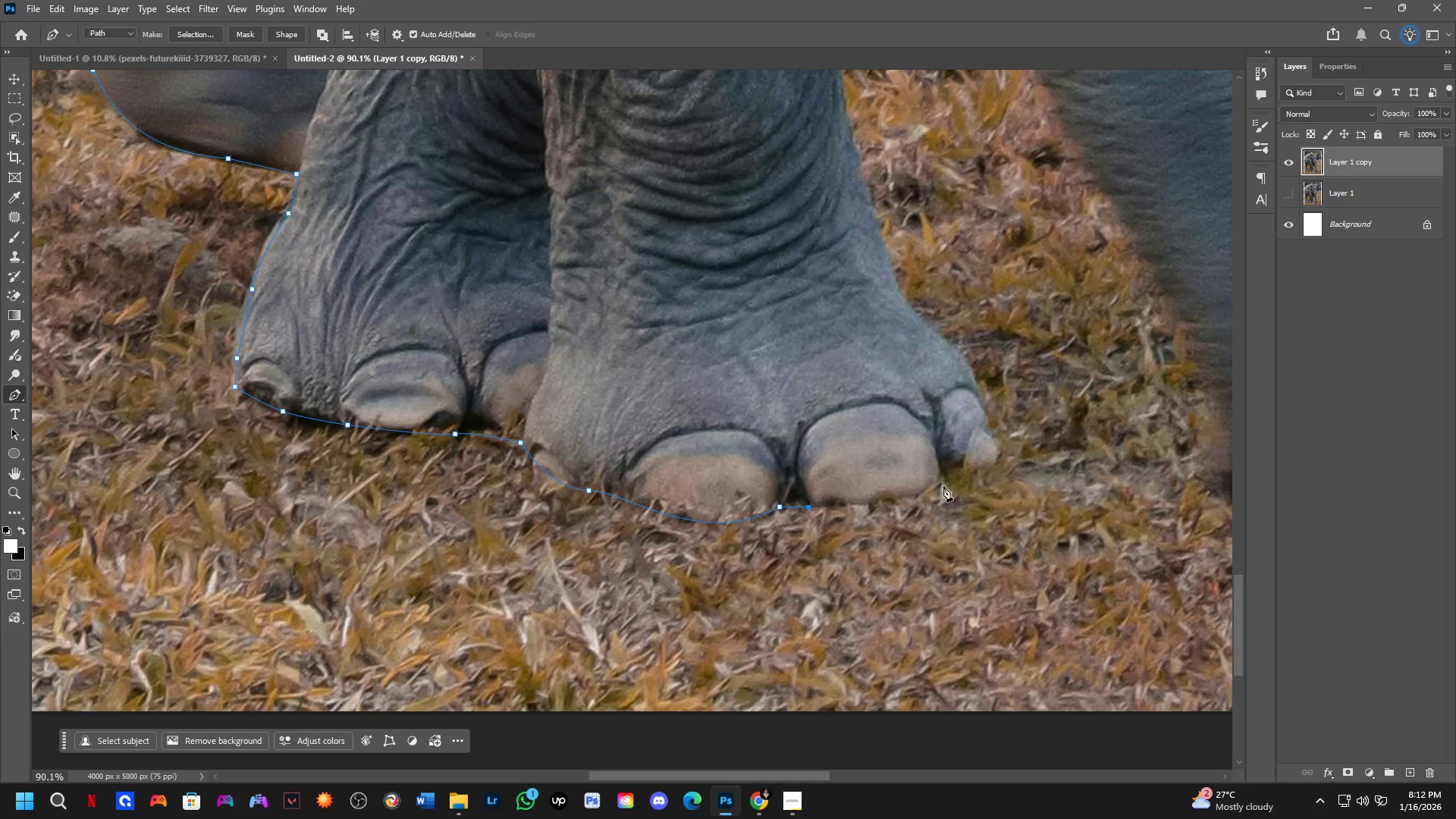 
left_click_drag(start_coordinate=[940, 488], to_coordinate=[954, 474])
 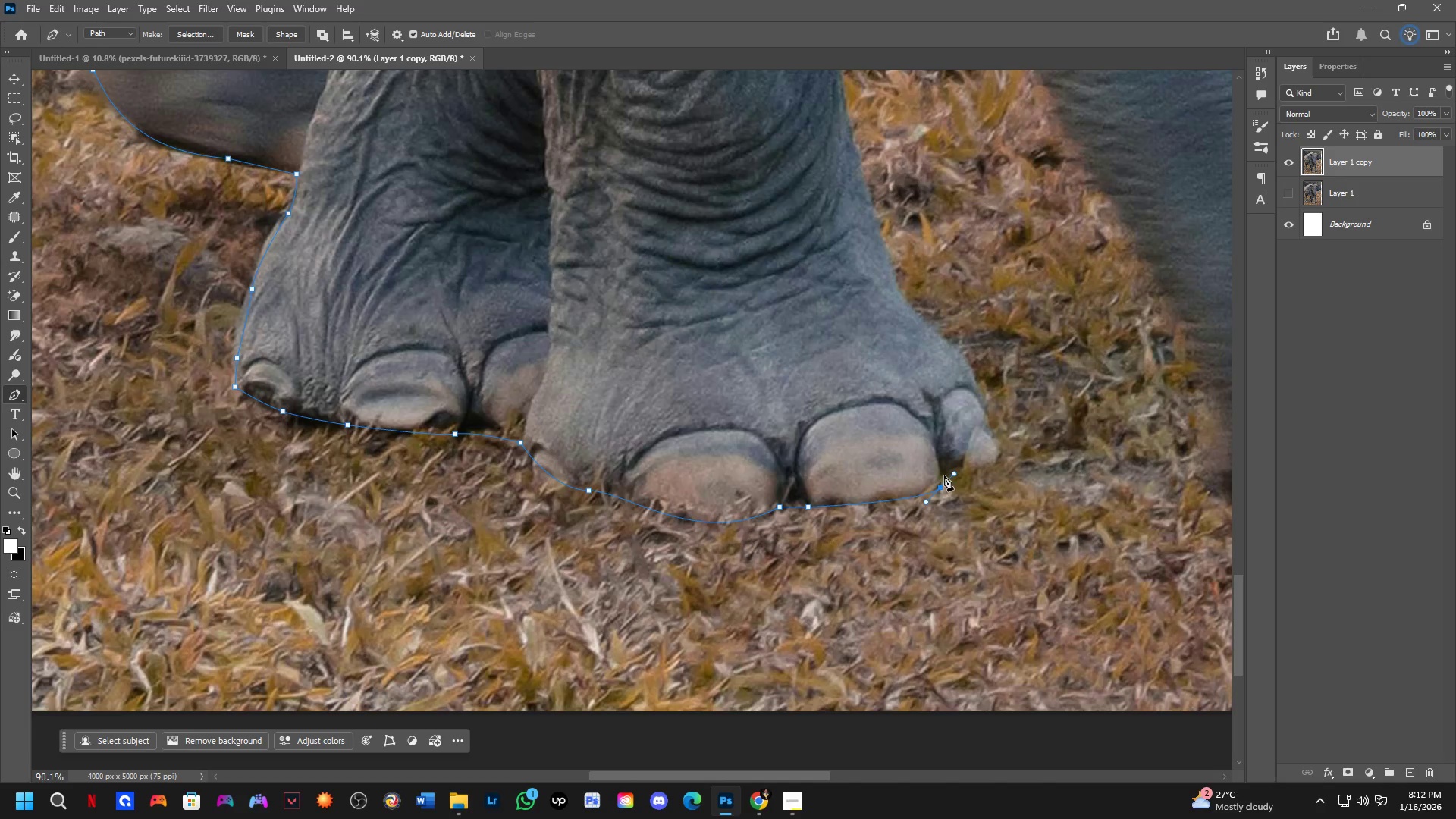 
left_click([944, 475])